 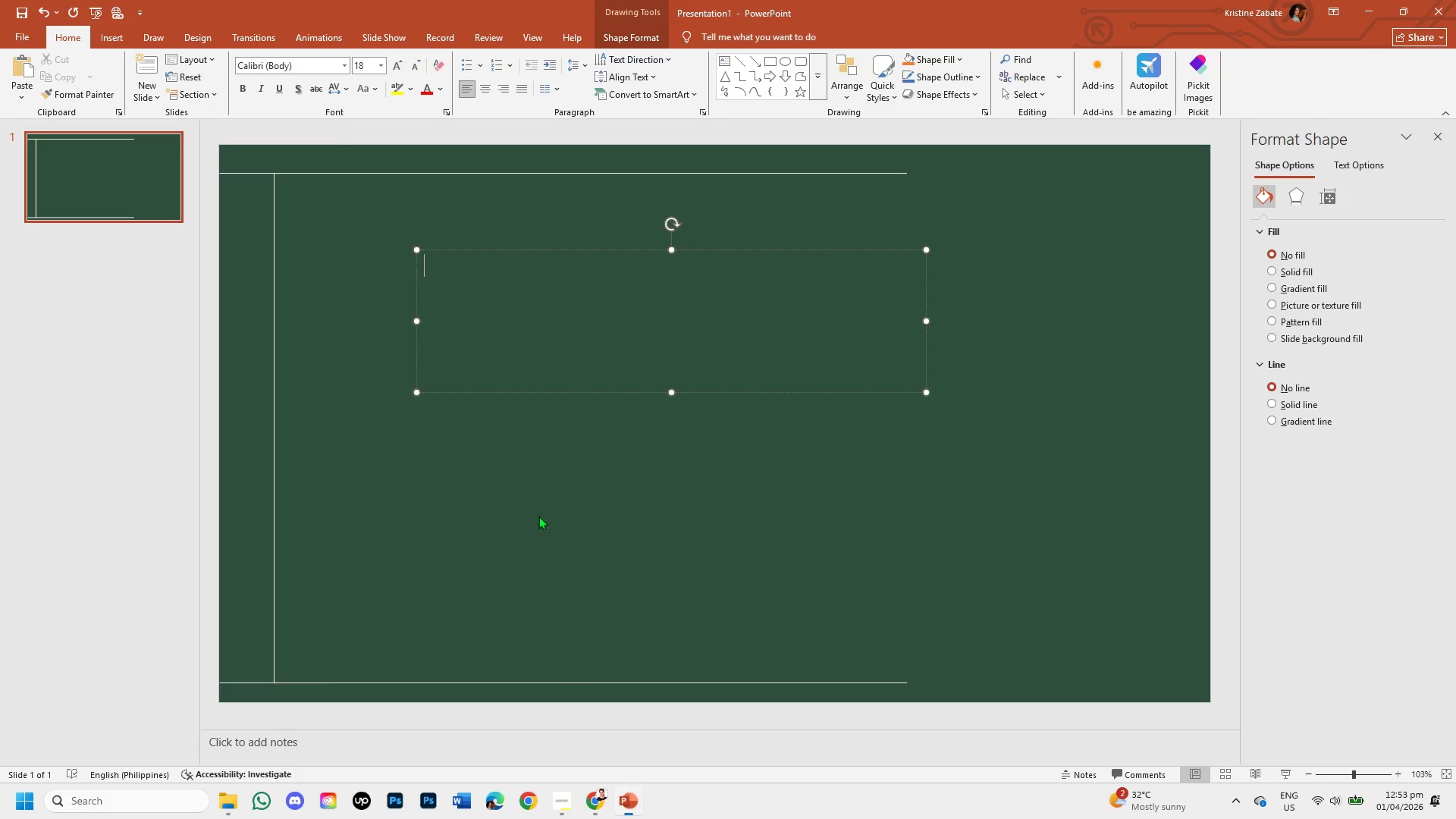 
key(Control+V)
 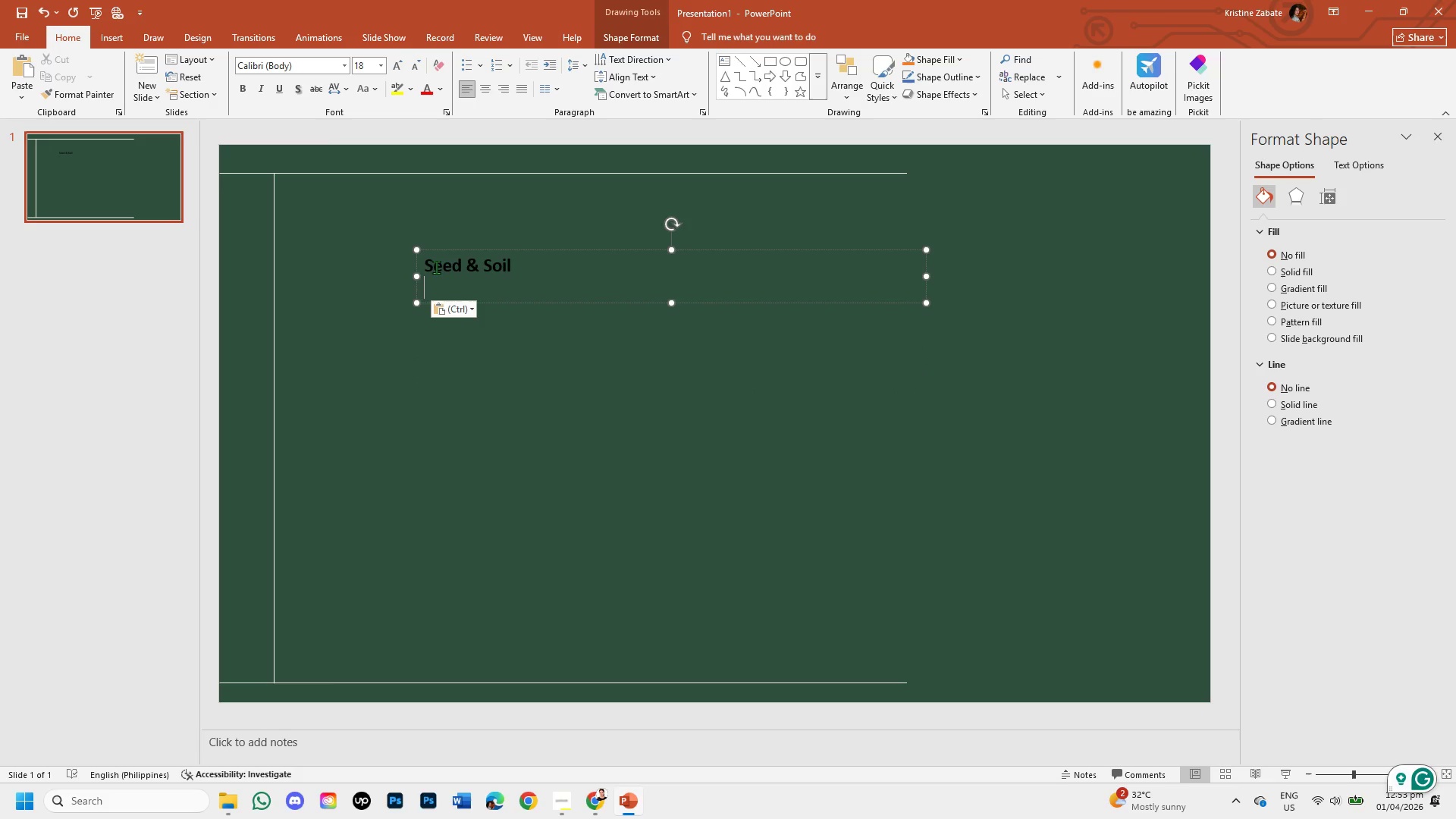 
left_click_drag(start_coordinate=[425, 263], to_coordinate=[516, 278])
 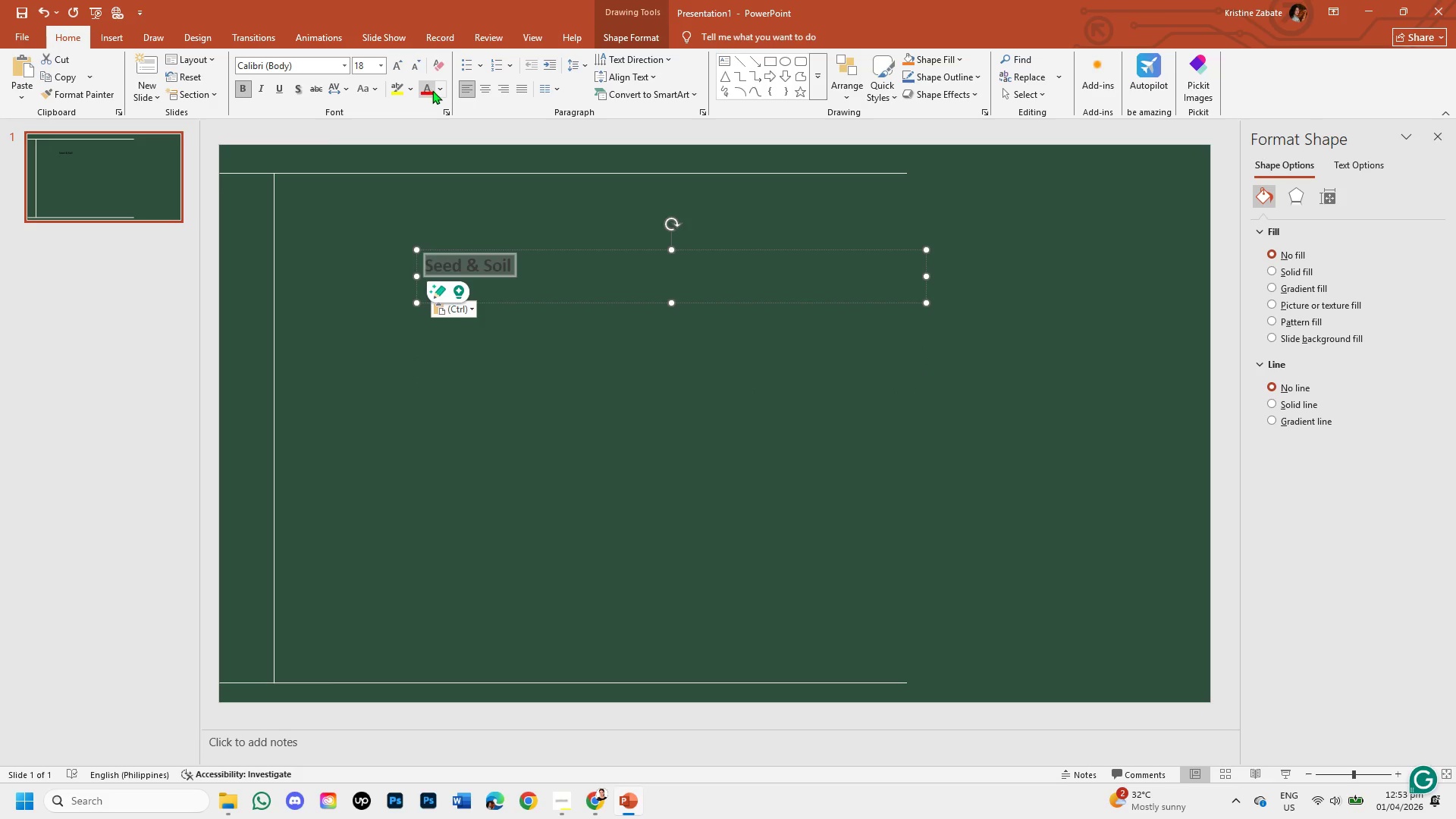 
left_click([441, 93])
 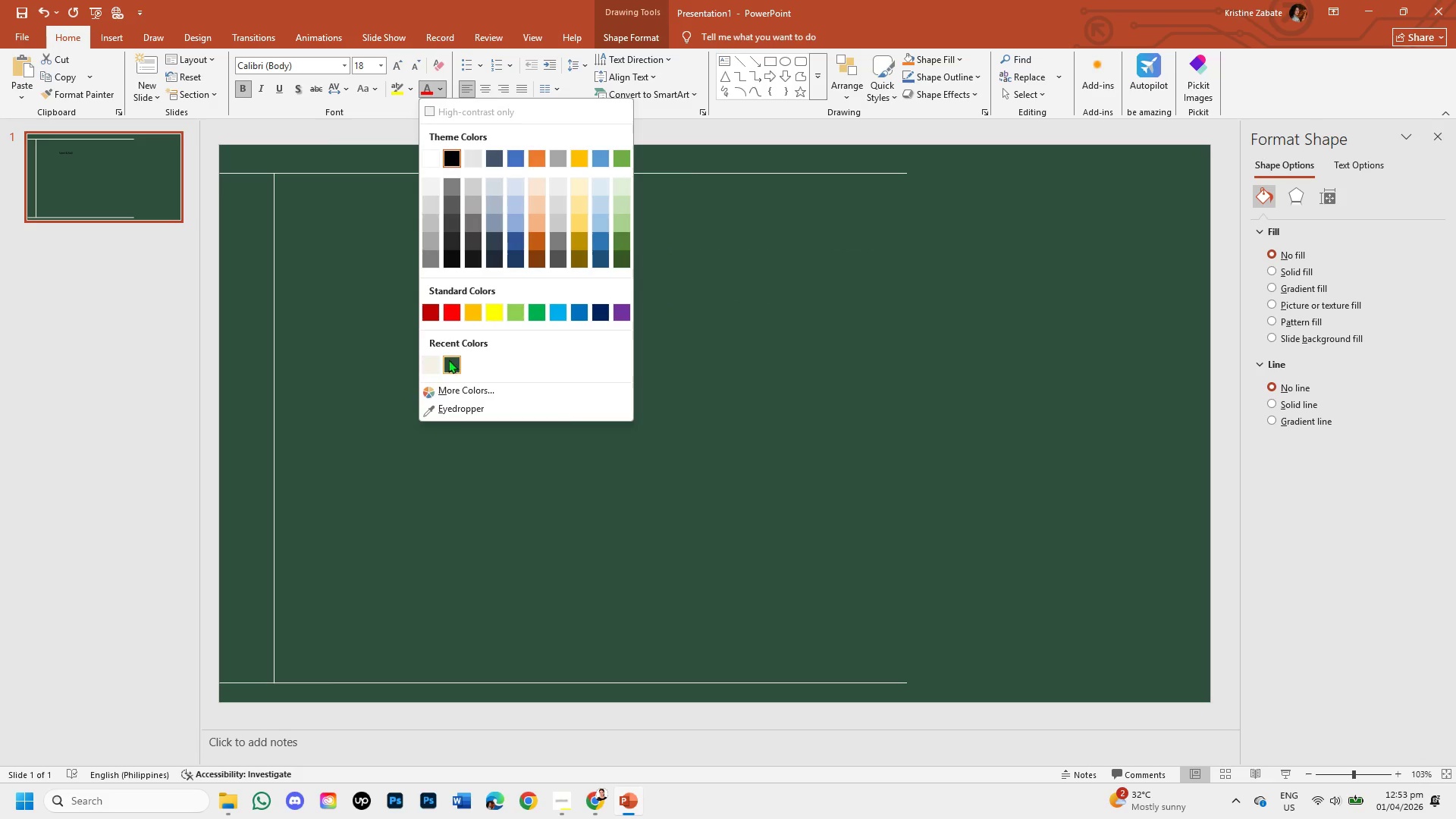 
left_click([437, 359])
 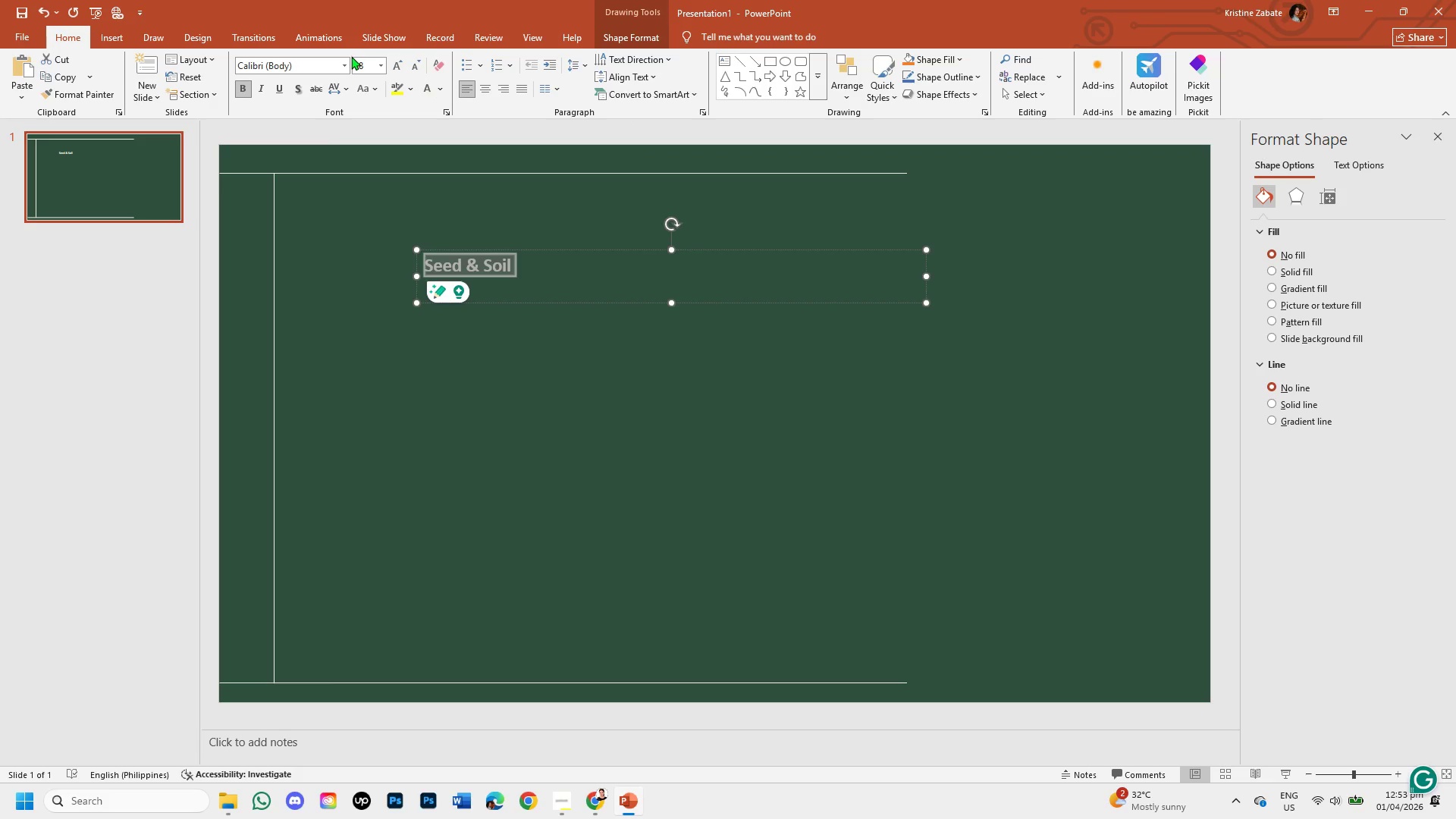 
left_click([323, 59])
 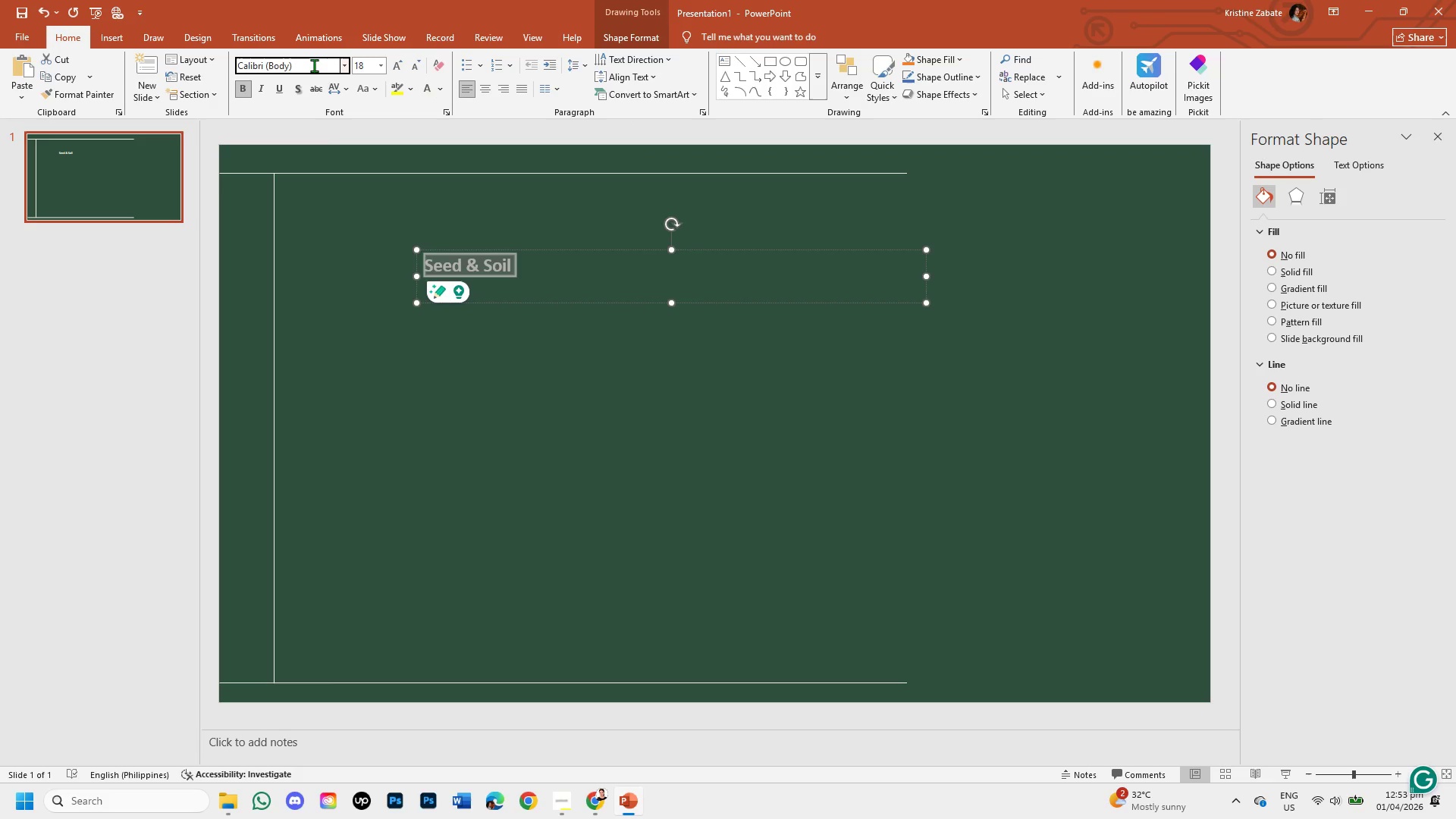 
left_click([314, 65])
 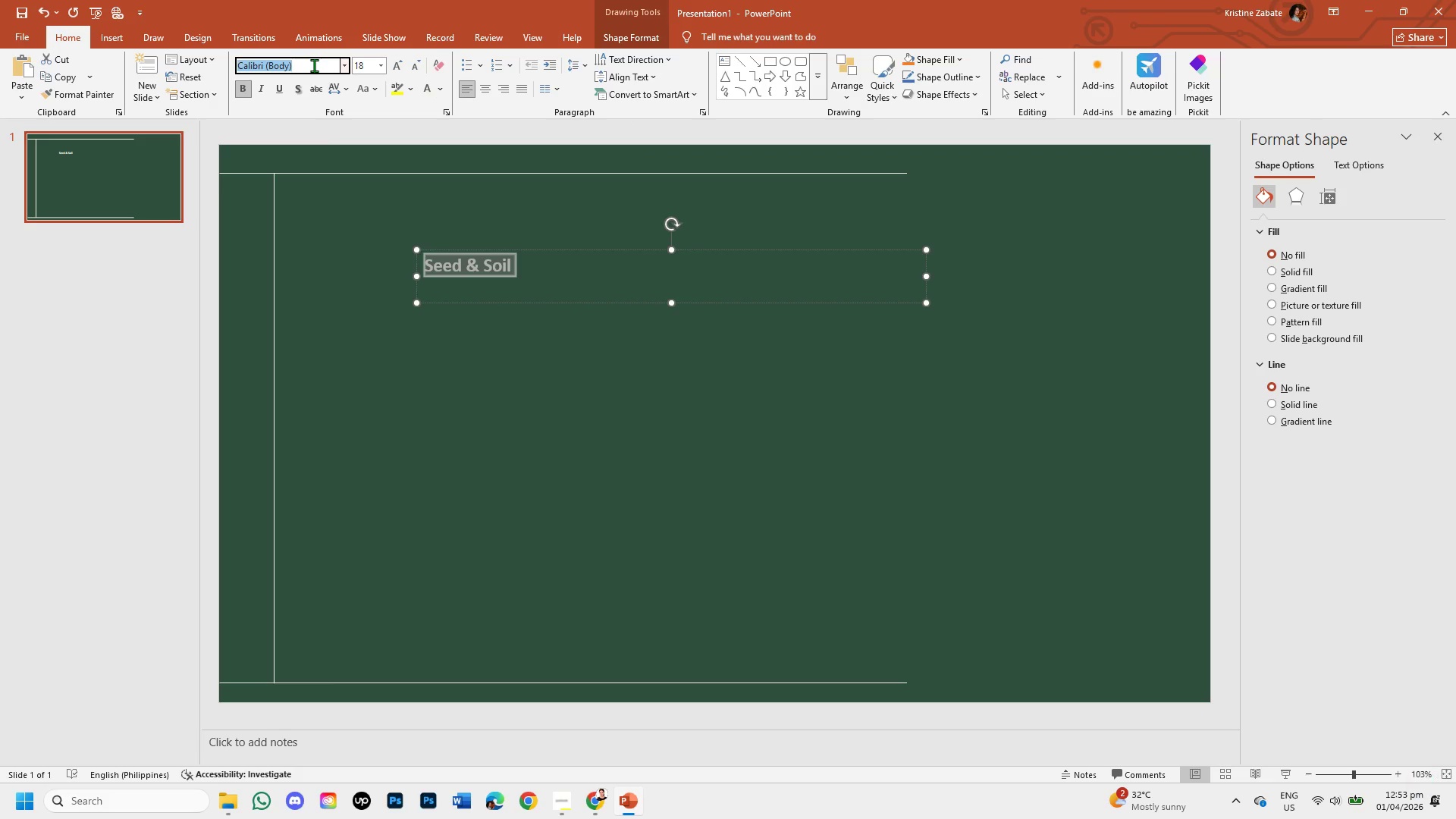 
key(Backspace)
type(playfair displayu)
key(Backspace)
type( bold )
 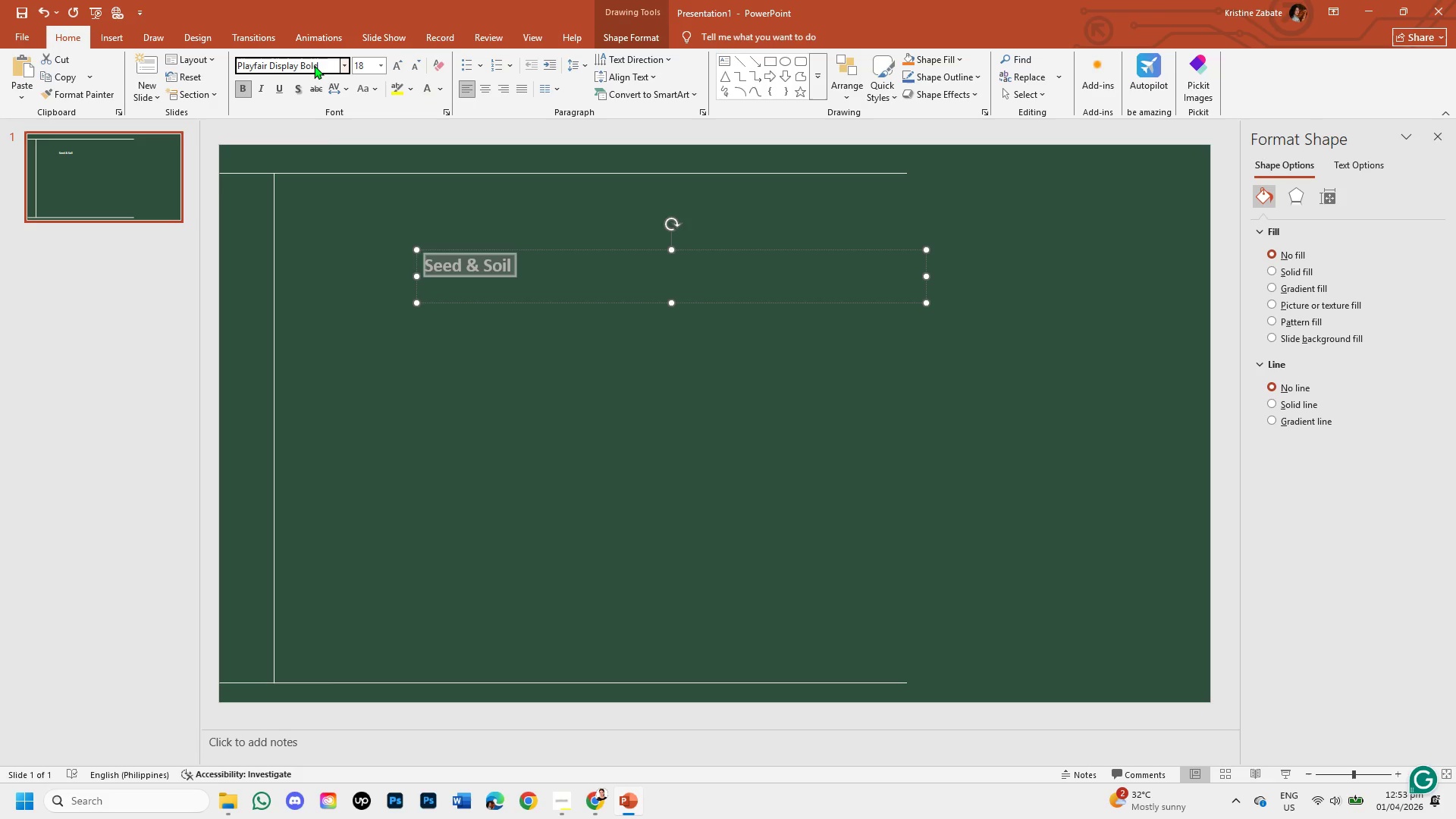 
key(Enter)
 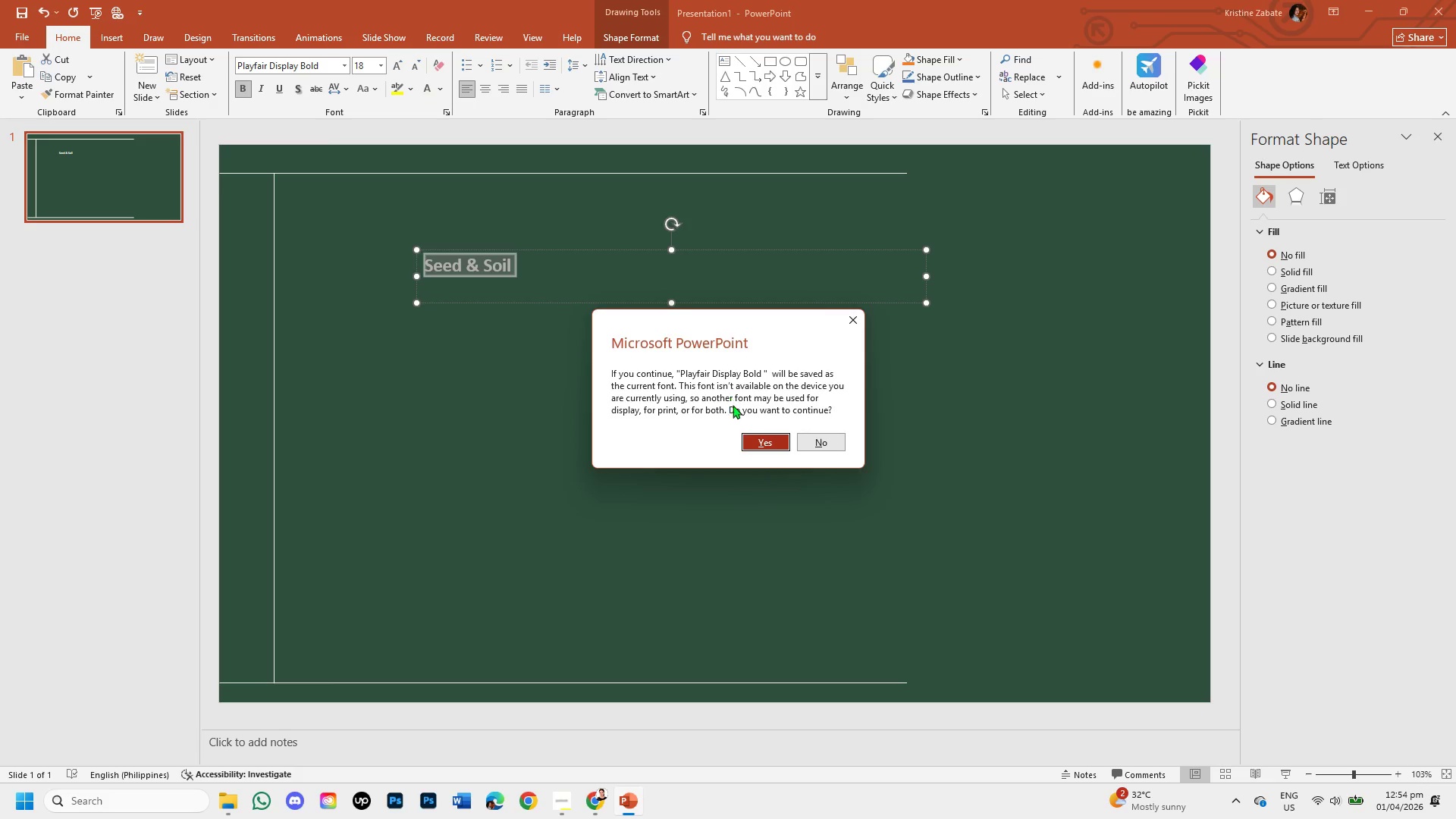 
left_click([755, 435])
 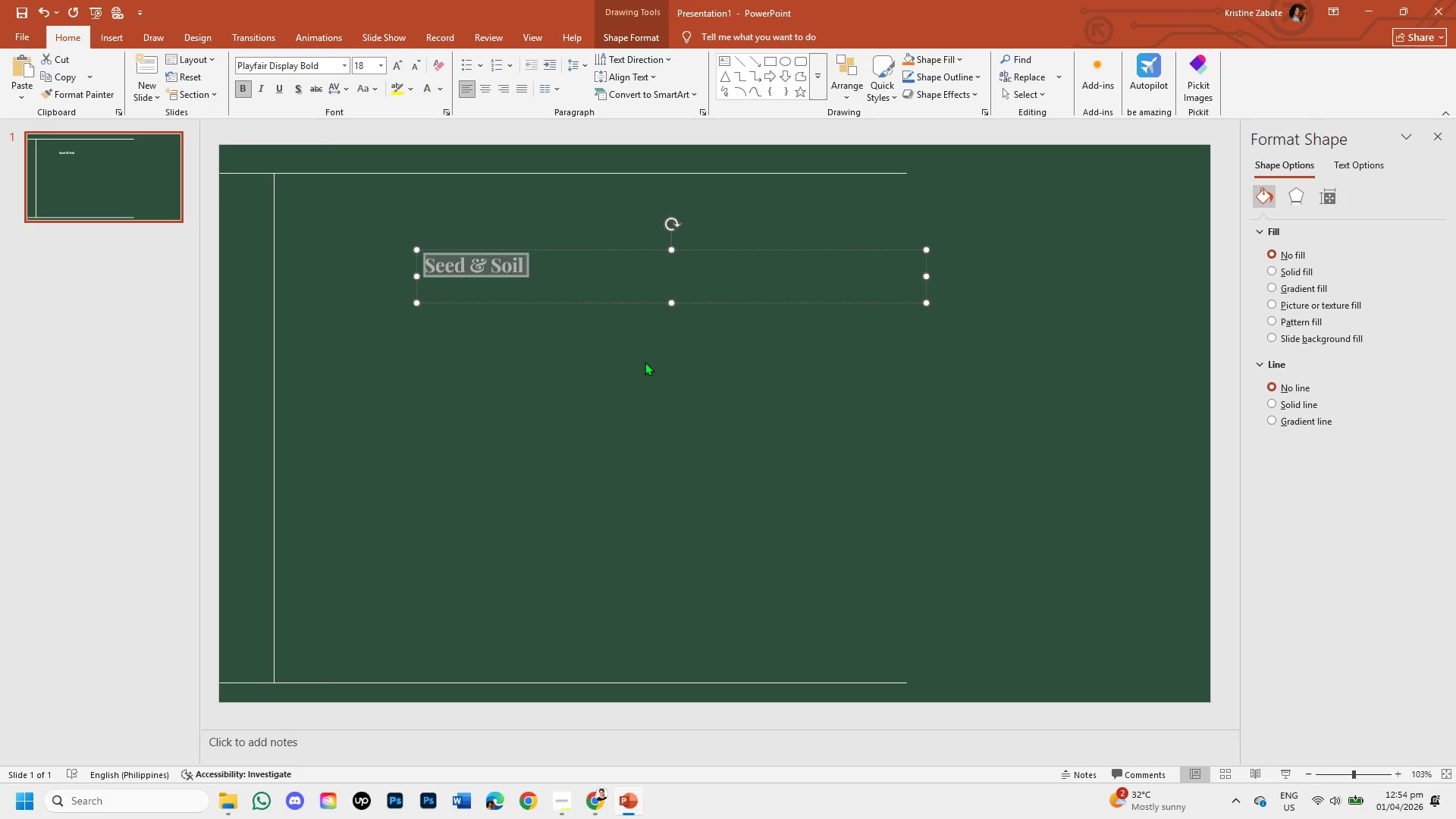 
mouse_move([410, 204])
 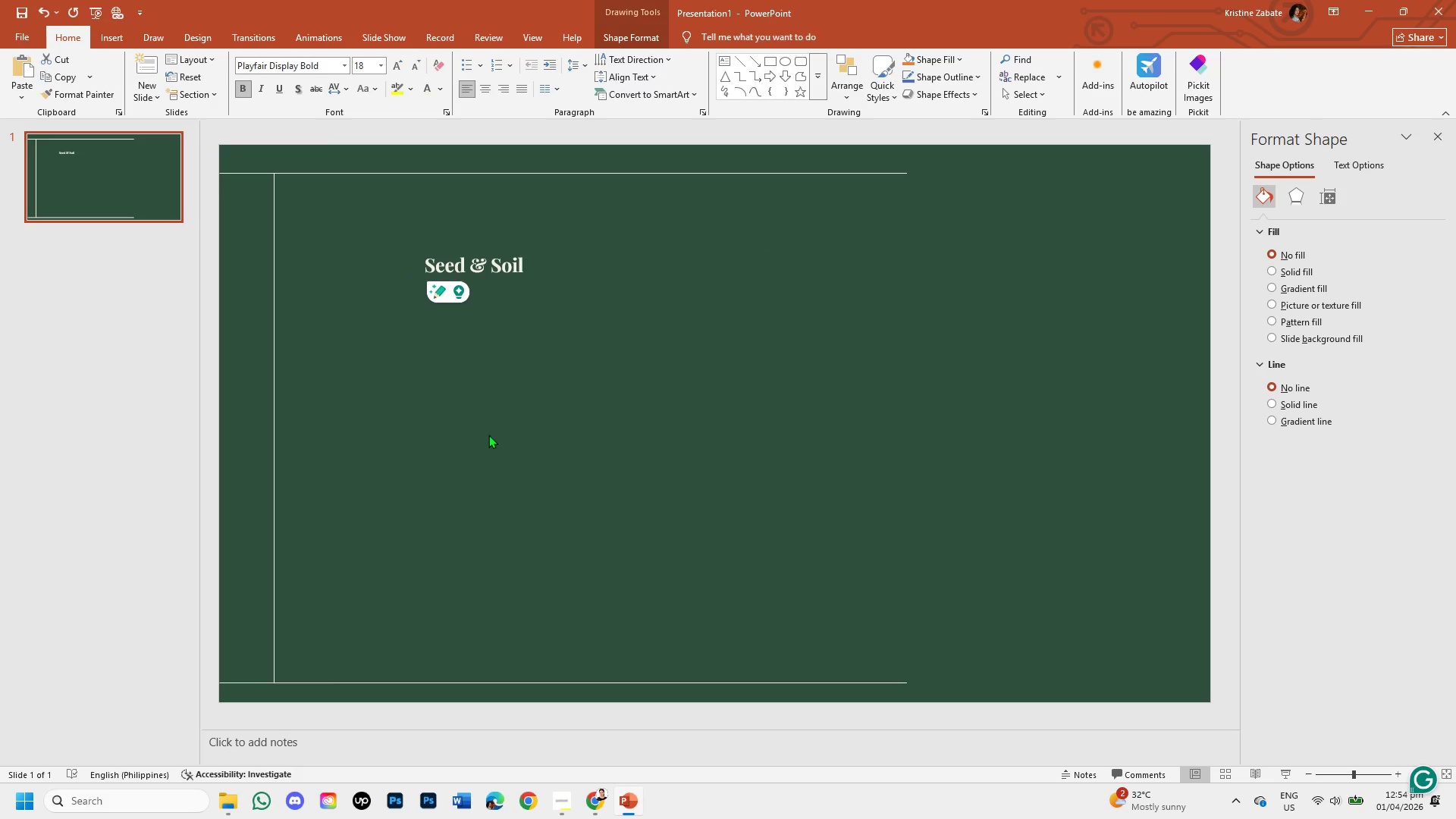 
left_click([488, 435])
 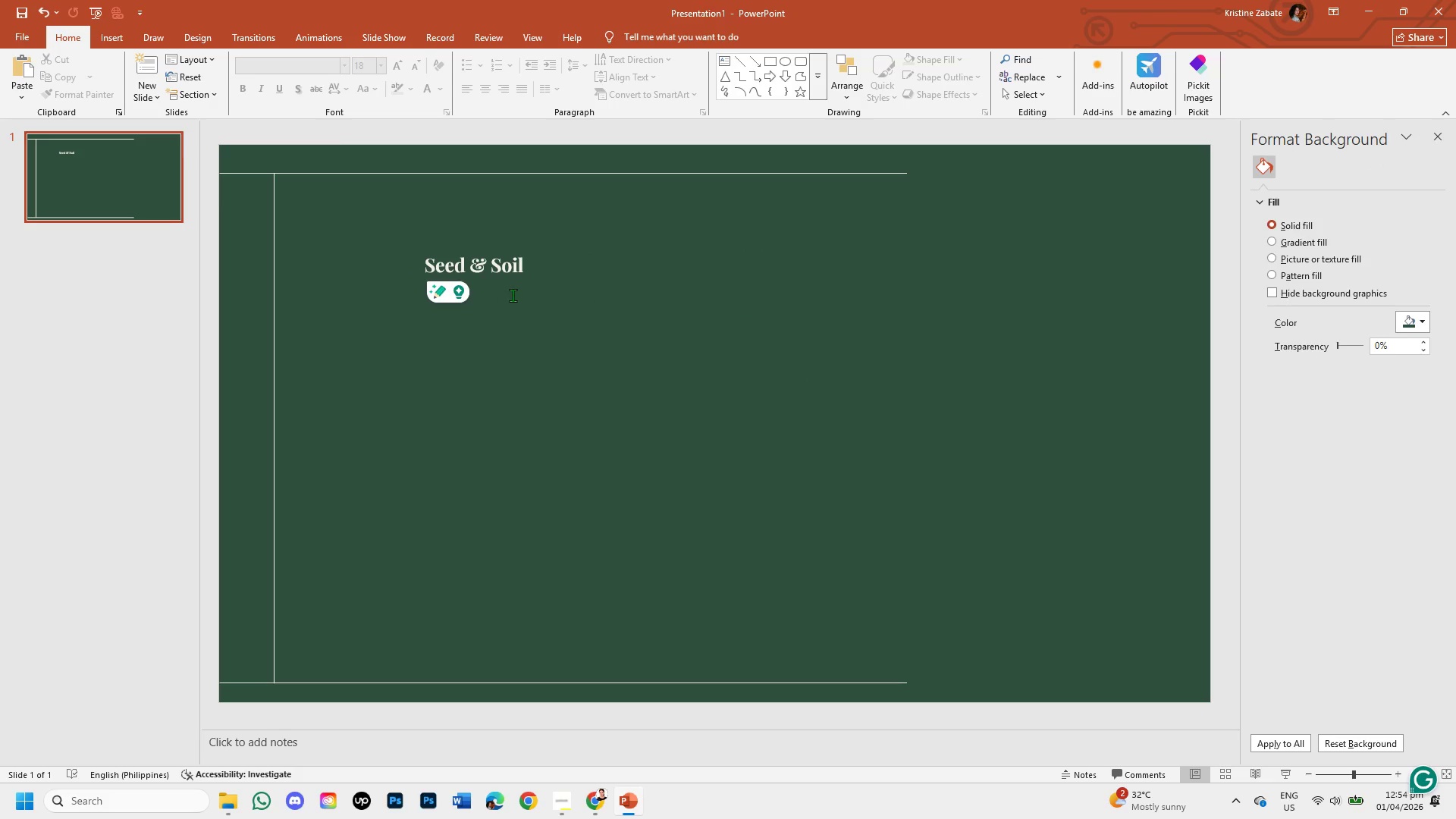 
left_click([487, 259])
 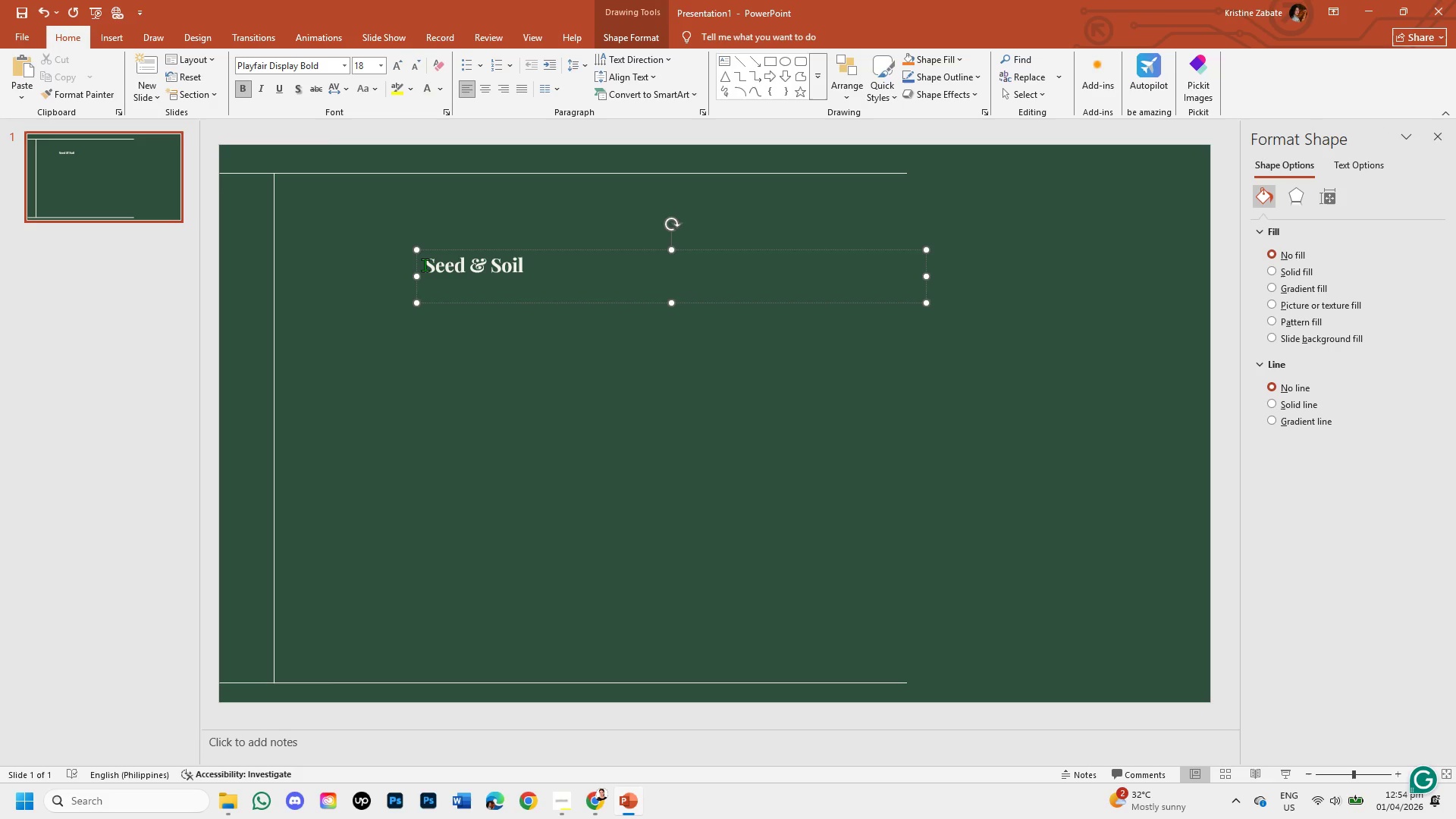 
left_click_drag(start_coordinate=[425, 265], to_coordinate=[548, 270])
 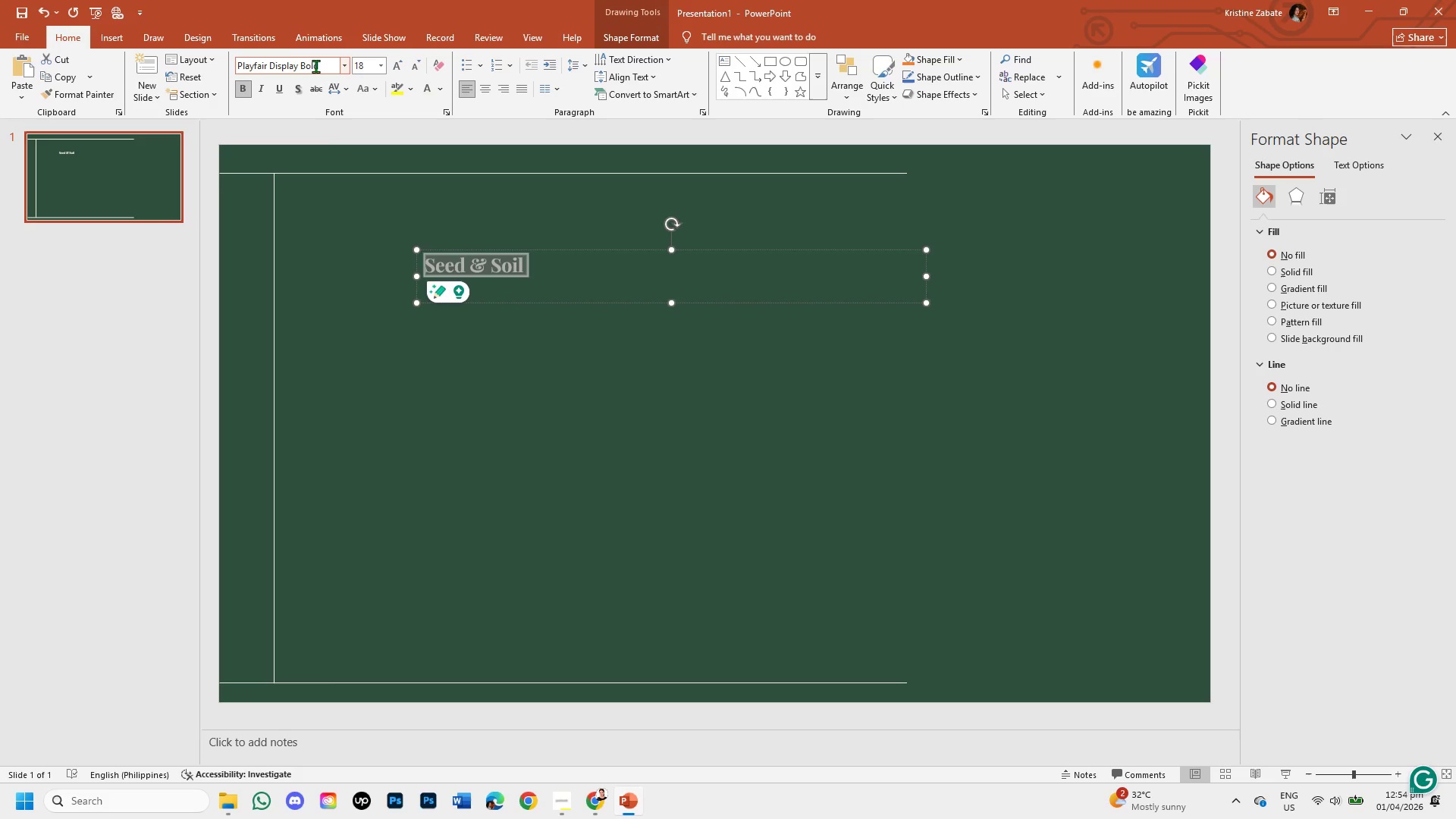 
left_click([320, 67])
 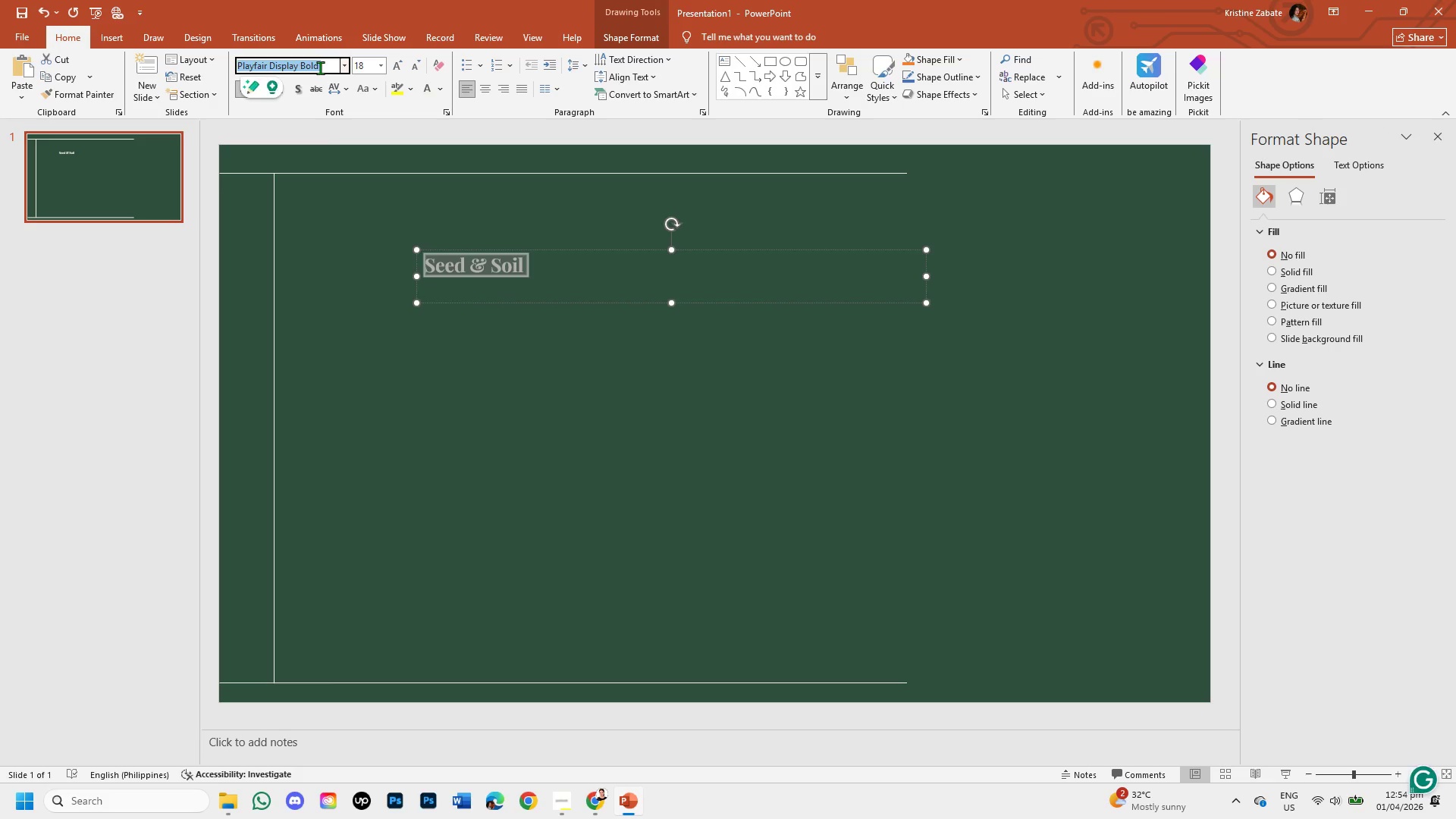 
left_click([320, 77])
 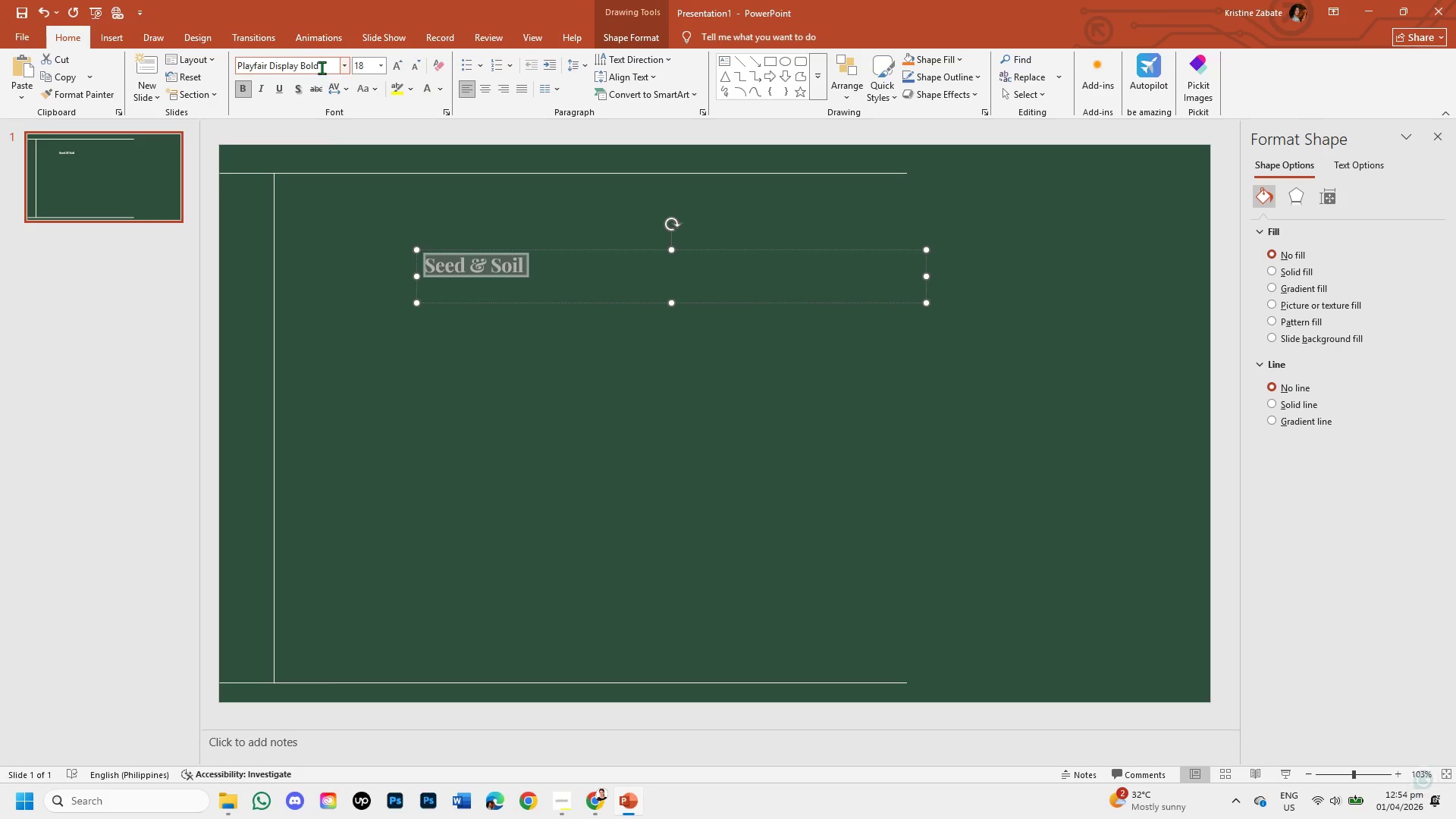 
left_click([322, 64])
 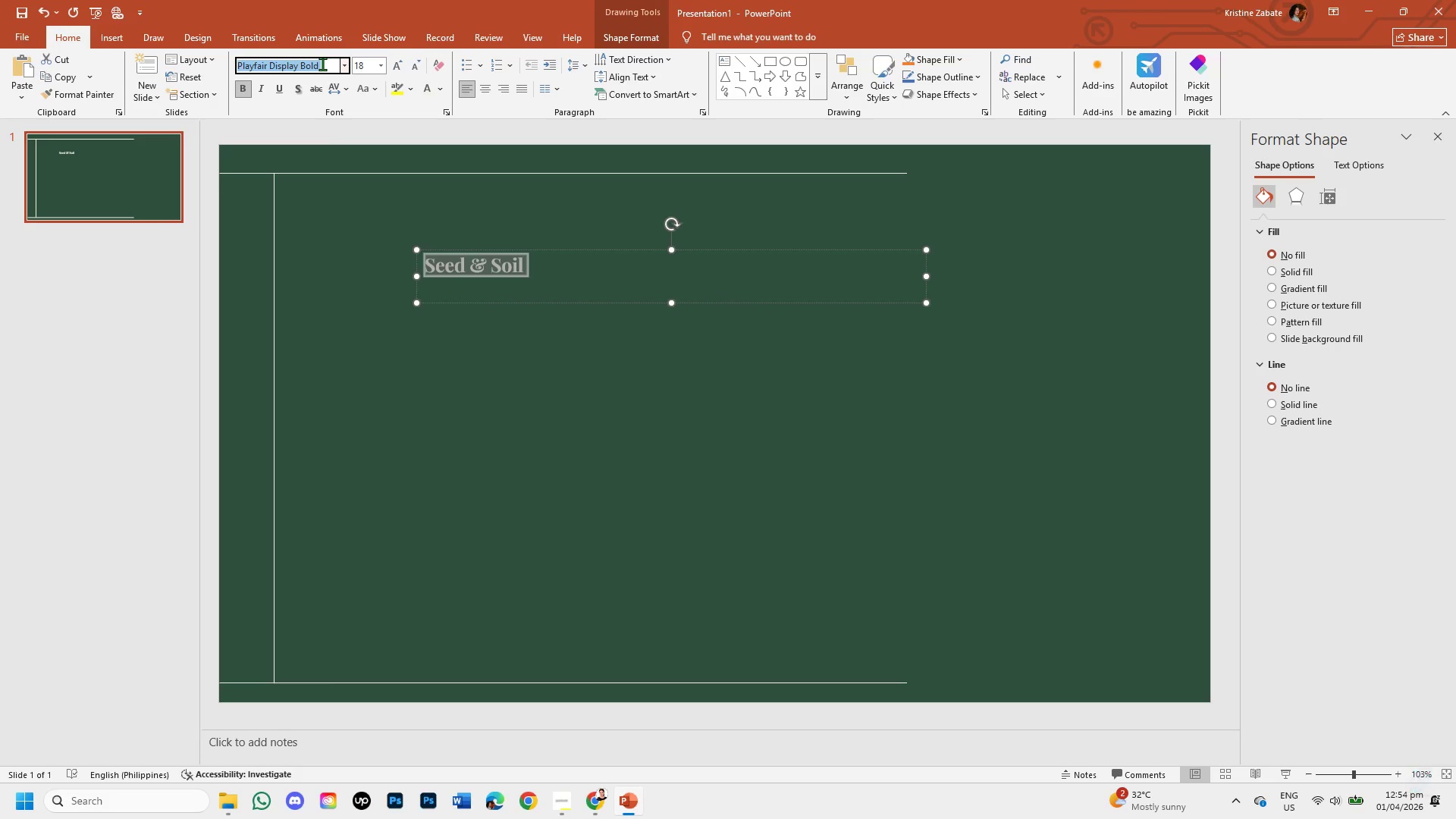 
left_click([322, 64])
 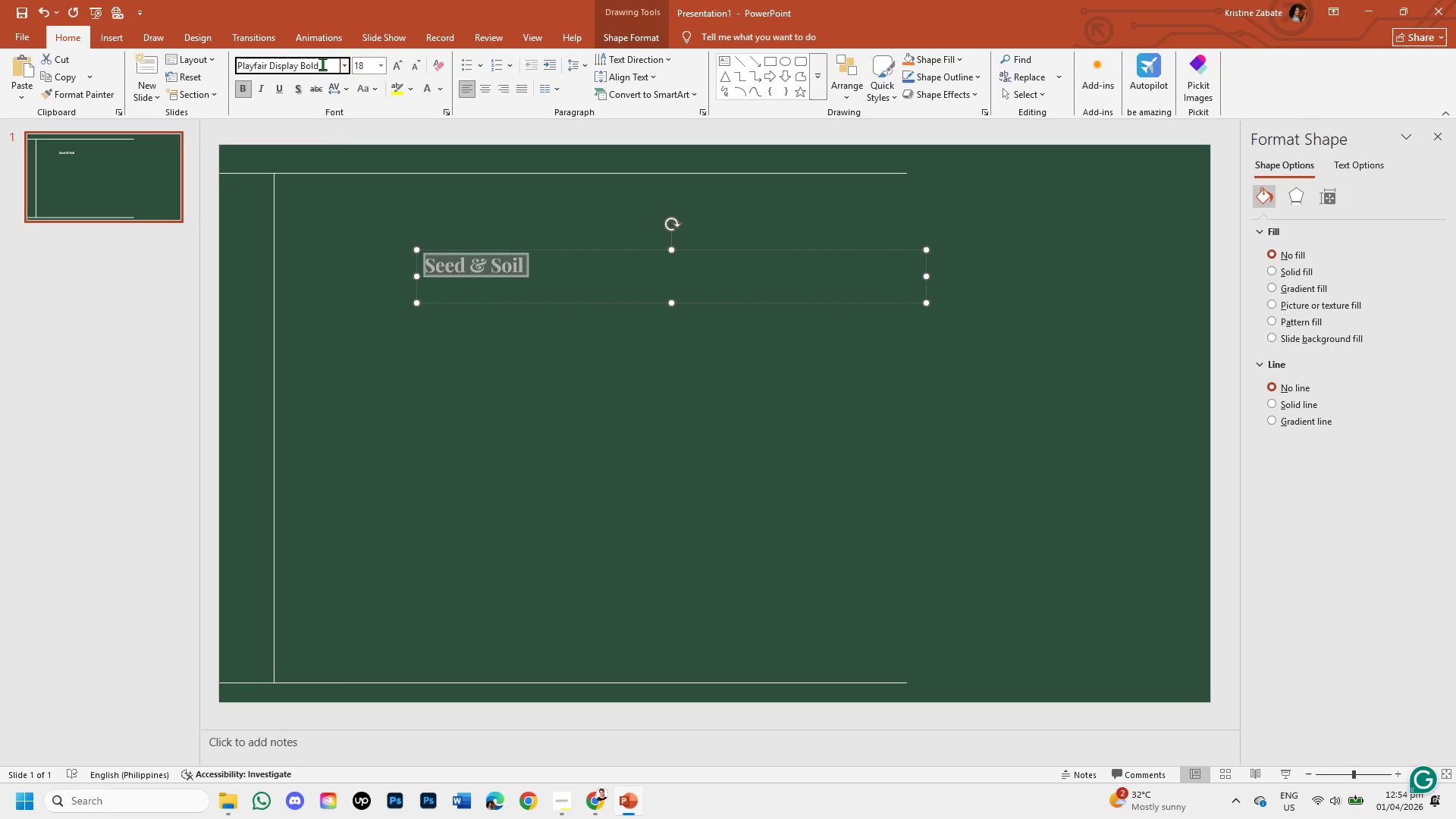 
key(Backspace)
 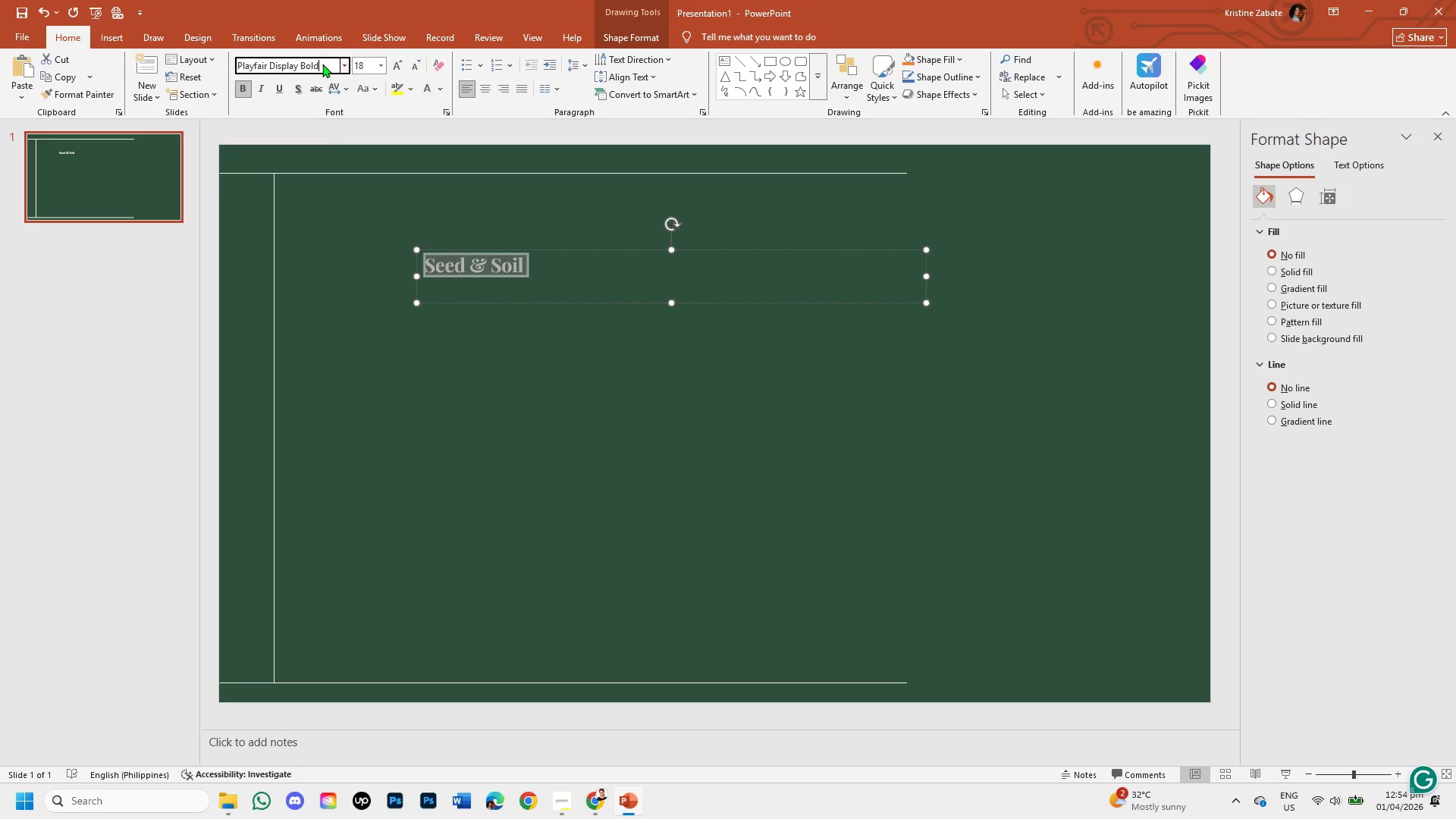 
key(Backspace)
 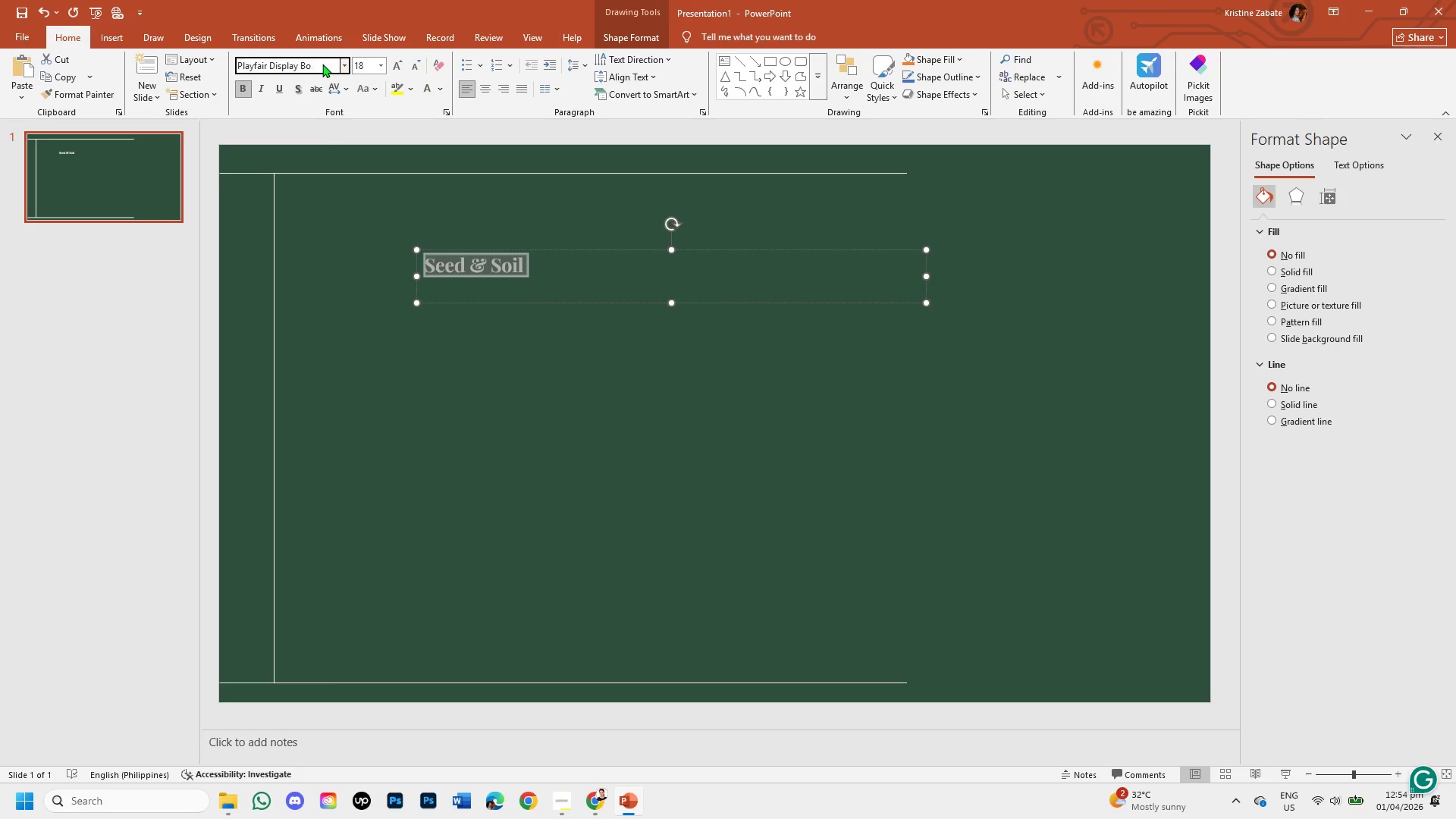 
key(Backspace)
 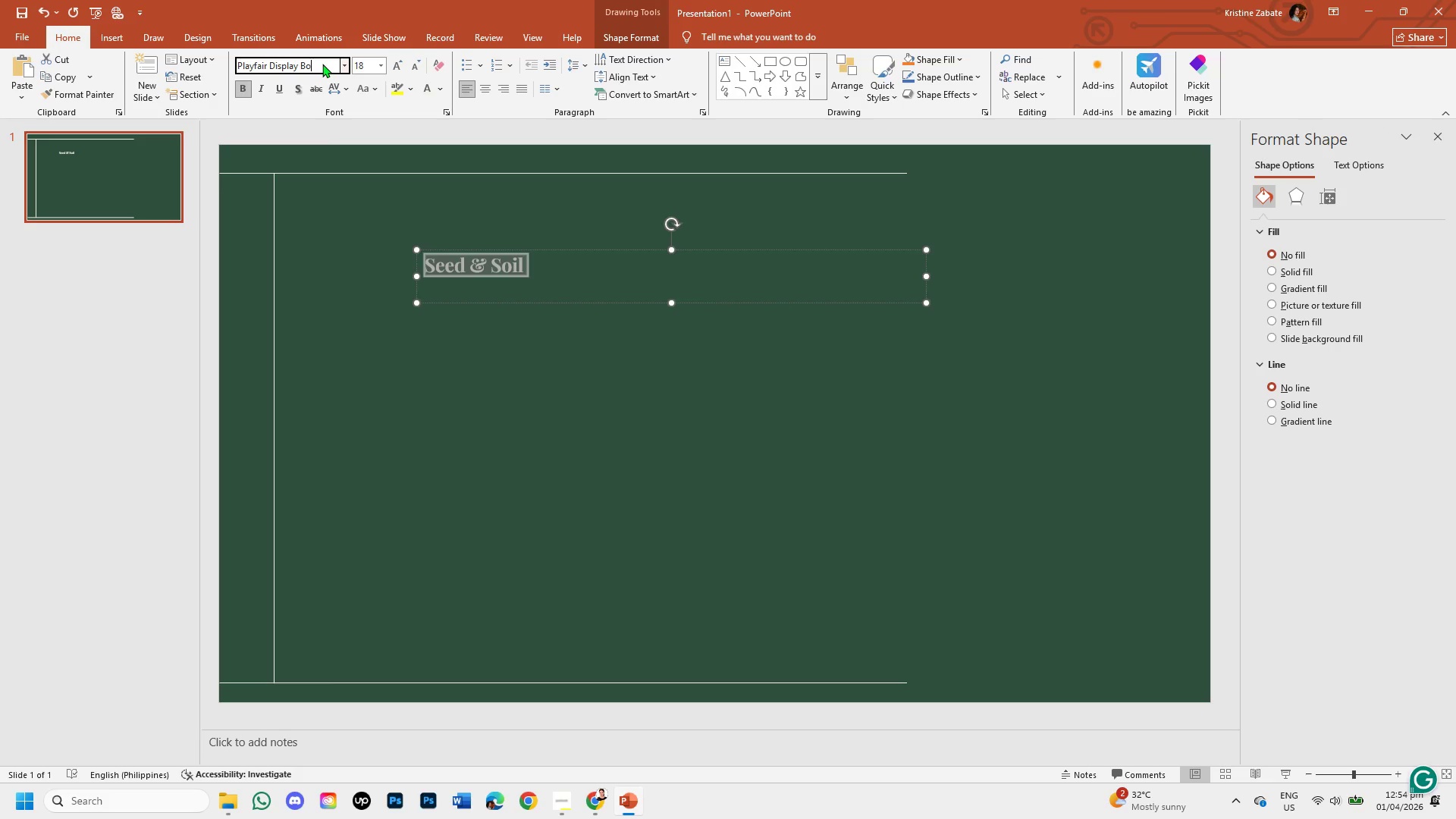 
key(Backspace)
 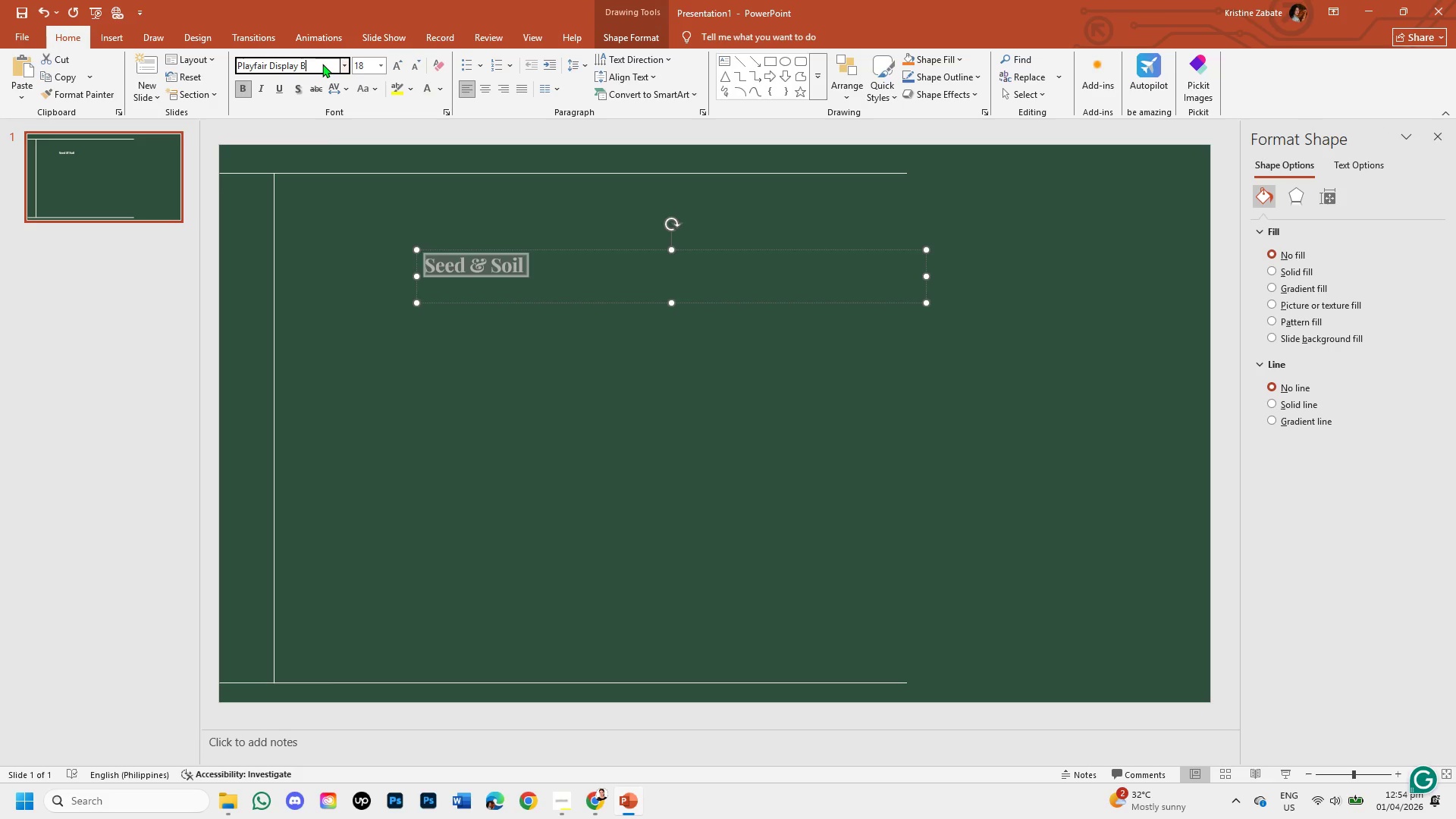 
key(Backspace)
 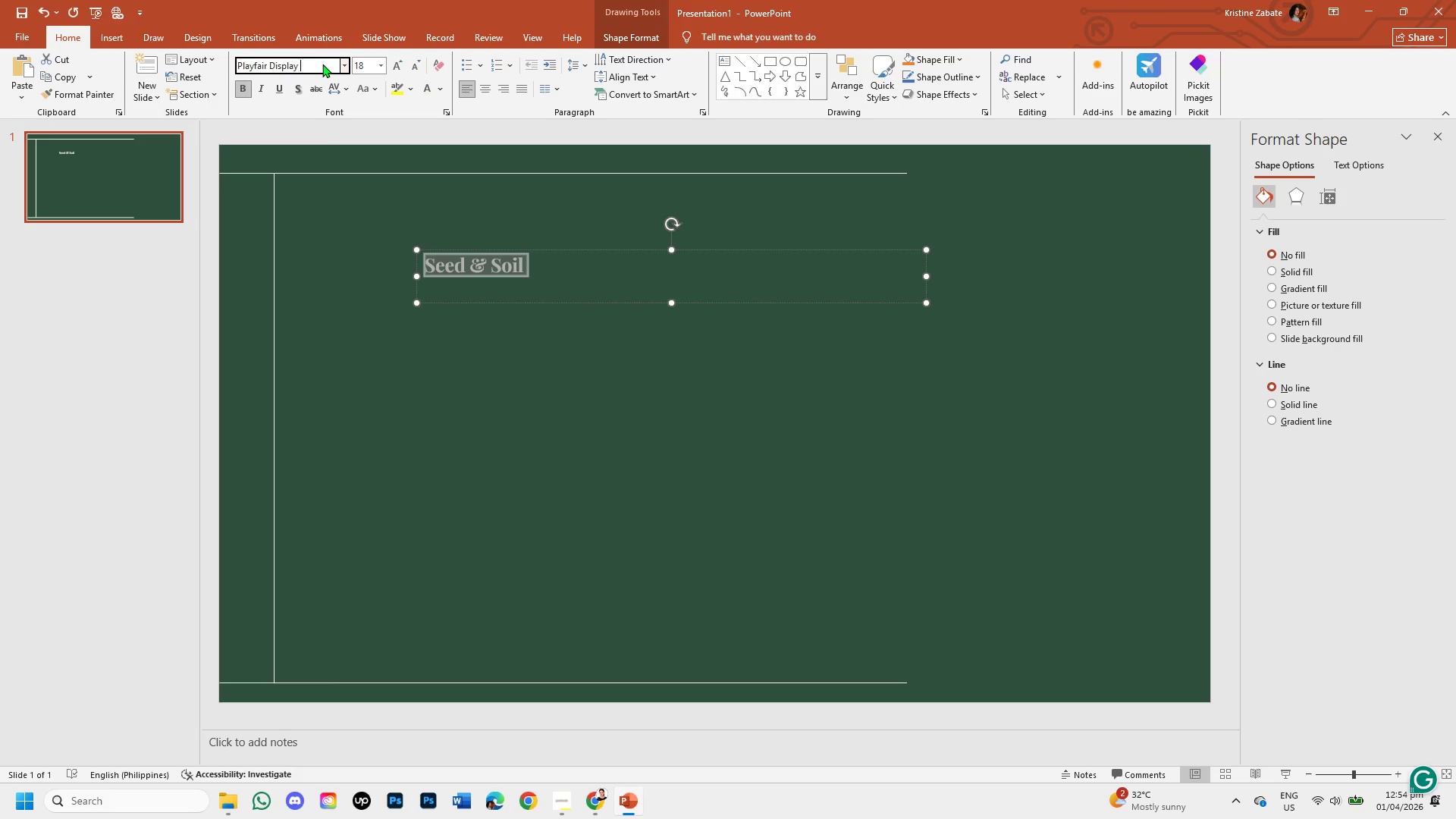 
key(Backspace)
 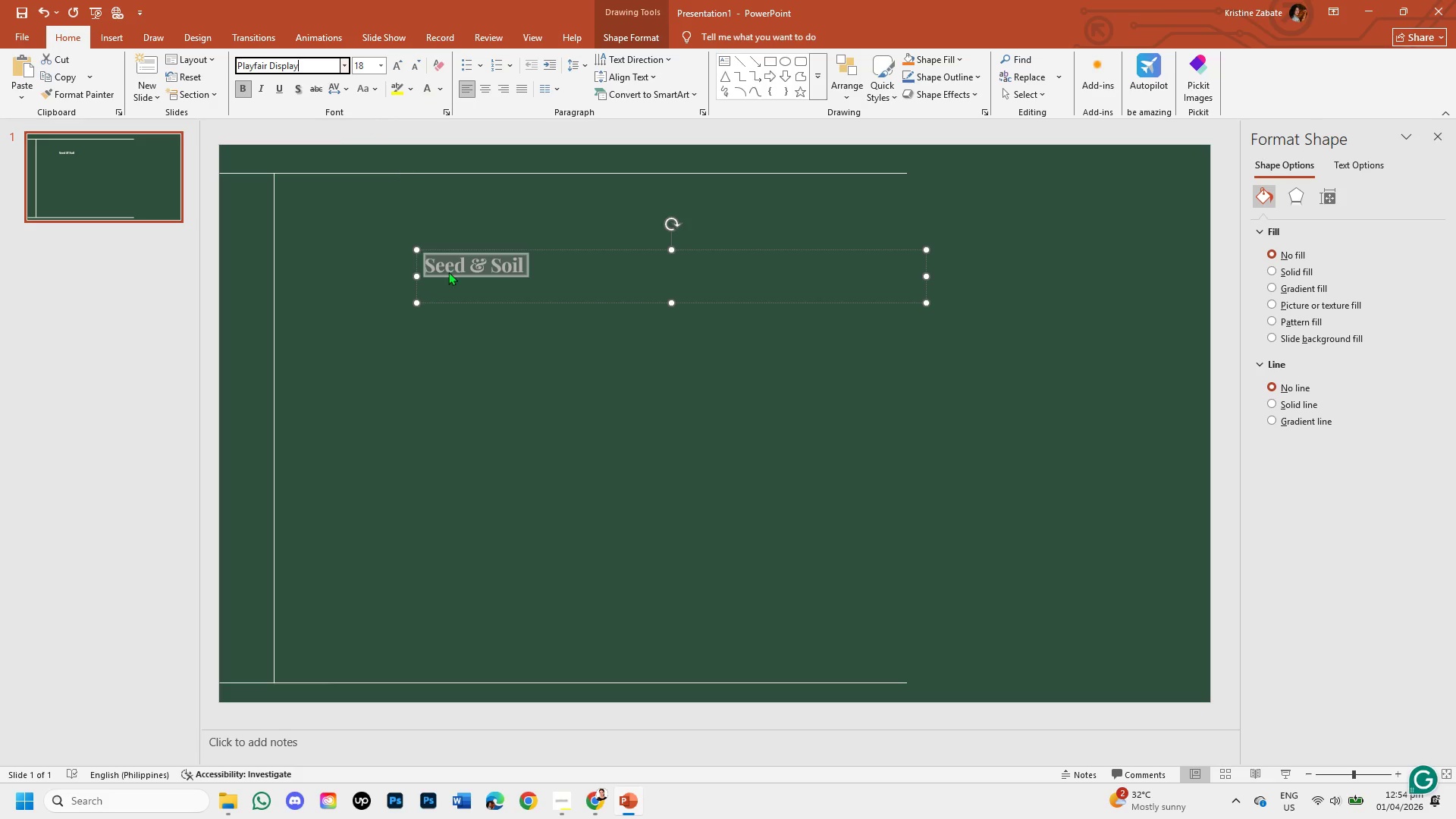 
left_click([457, 381])
 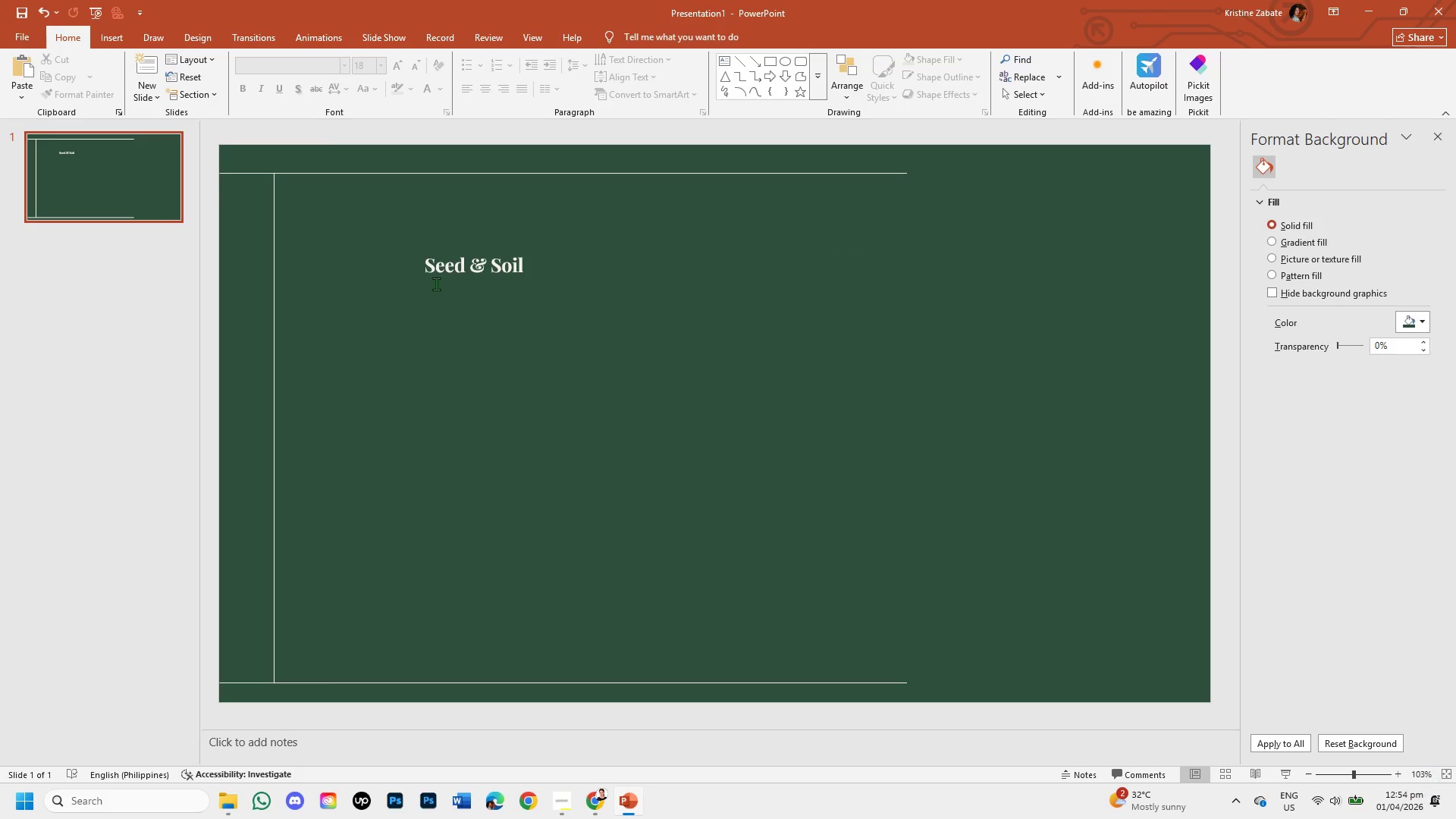 
left_click([435, 277])
 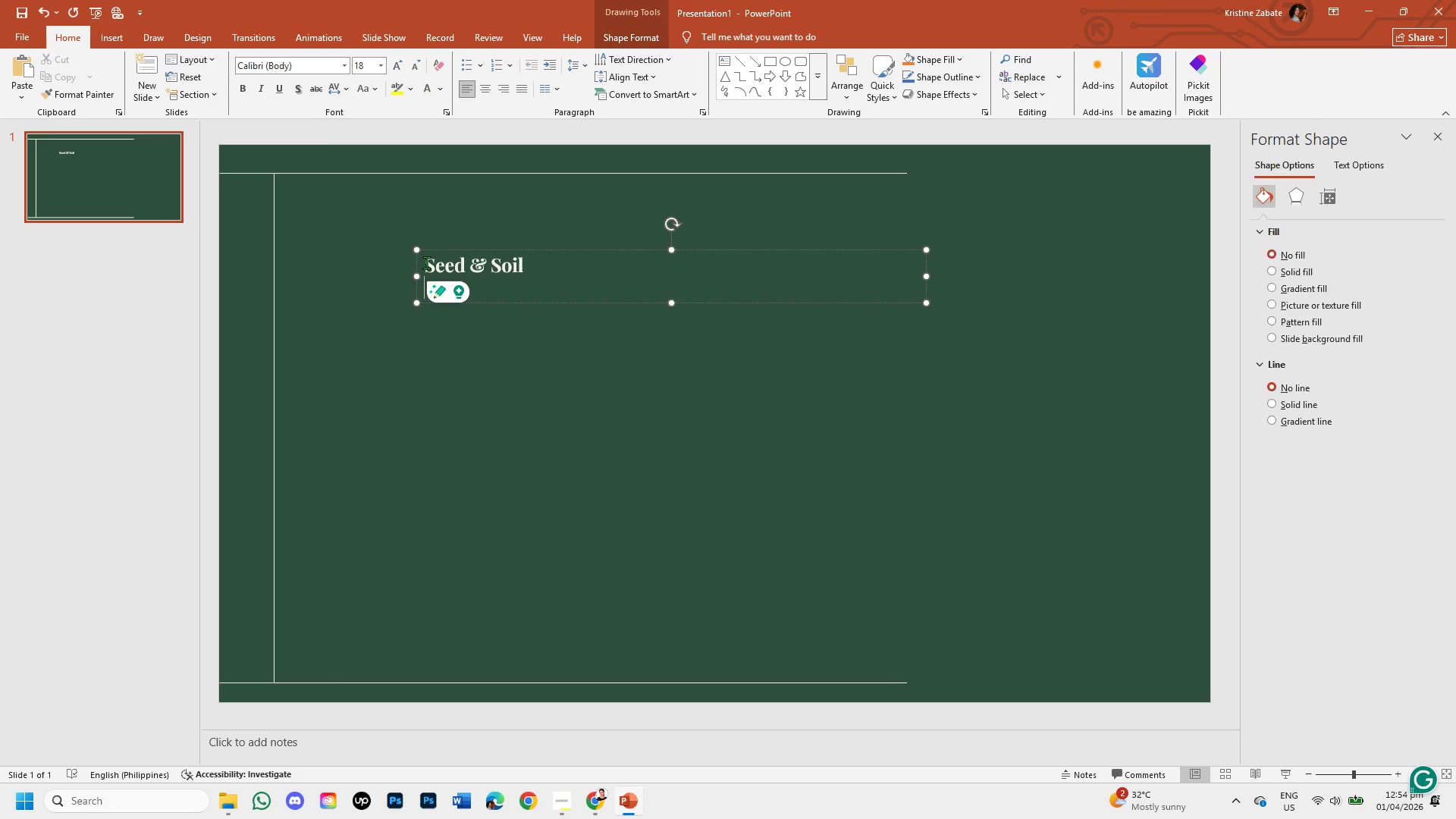 
left_click_drag(start_coordinate=[426, 262], to_coordinate=[548, 271])
 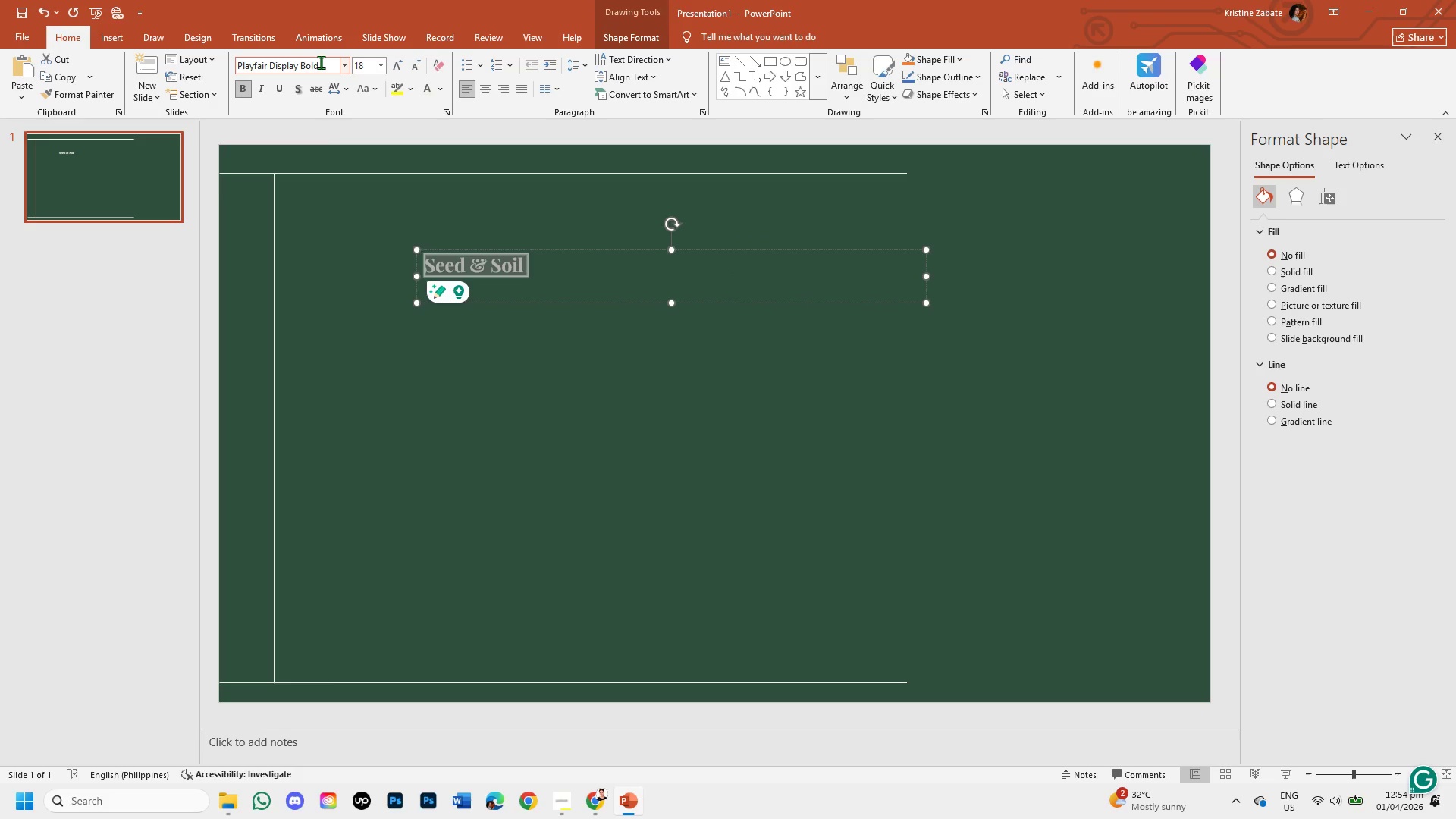 
left_click_drag(start_coordinate=[321, 62], to_coordinate=[218, 60])
 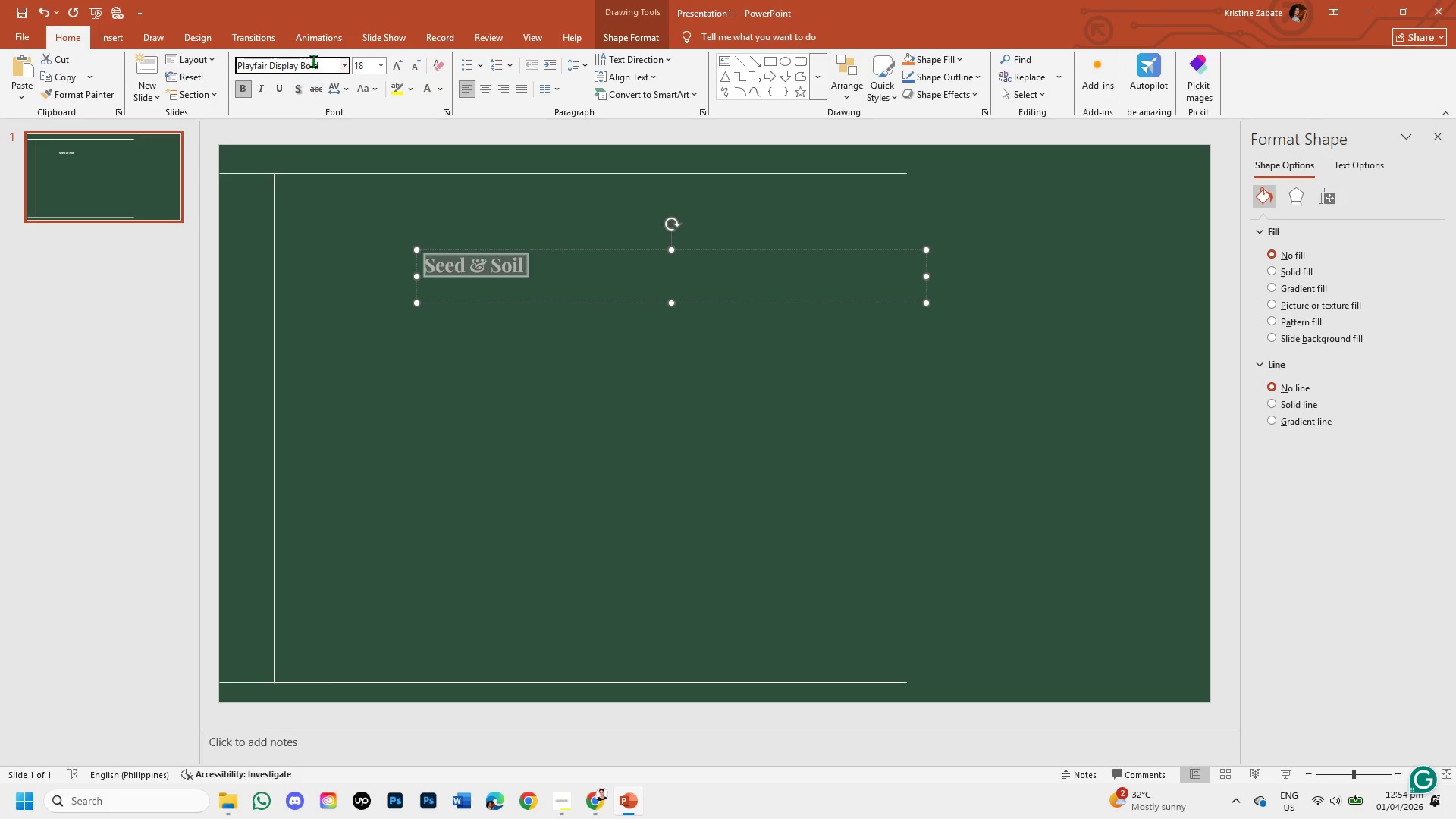 
left_click_drag(start_coordinate=[318, 64], to_coordinate=[235, 57])
 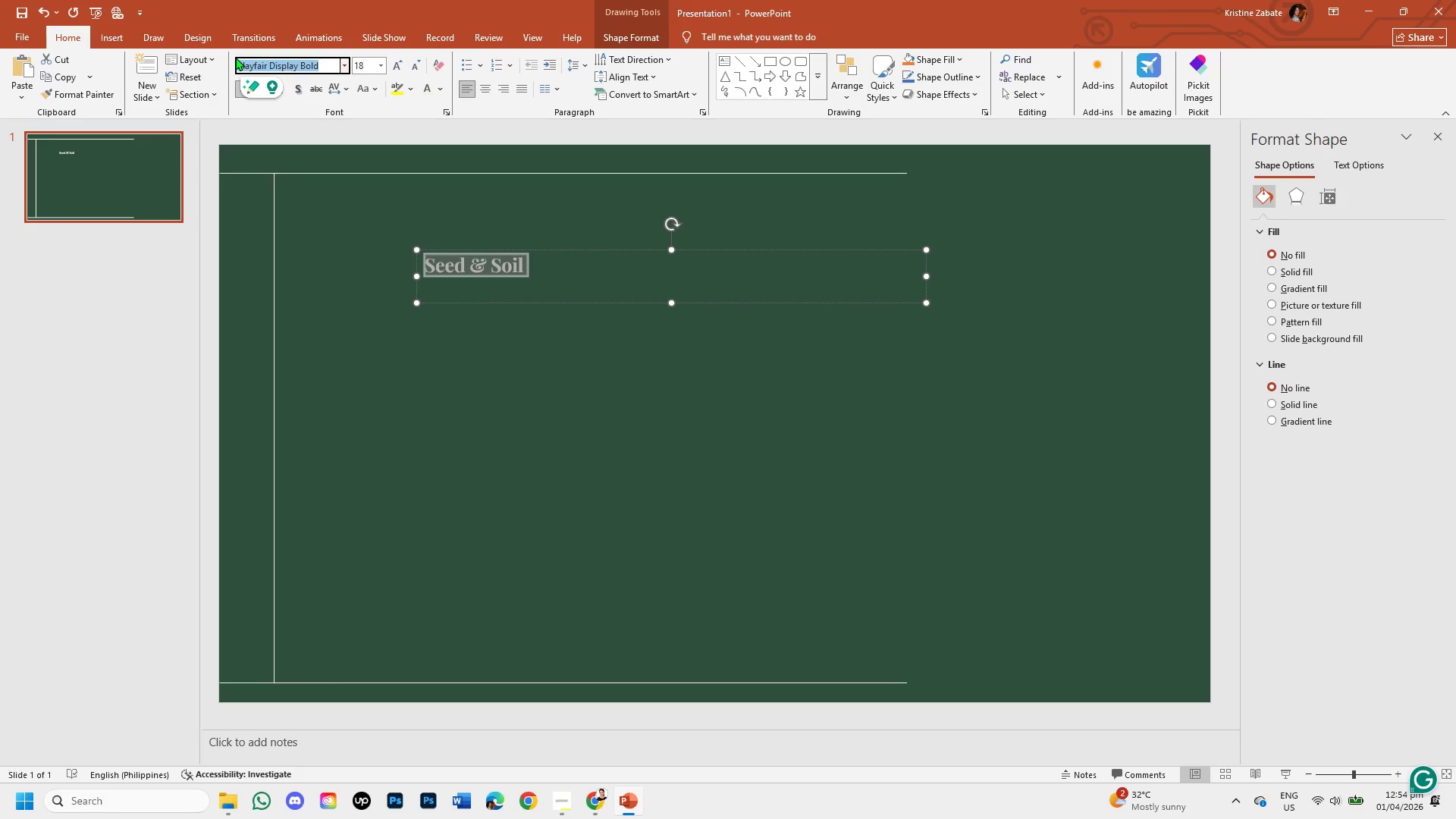 
type([Delete])
key(Backspace)
type(Plas)
key(Backspace)
type(yfair display )
 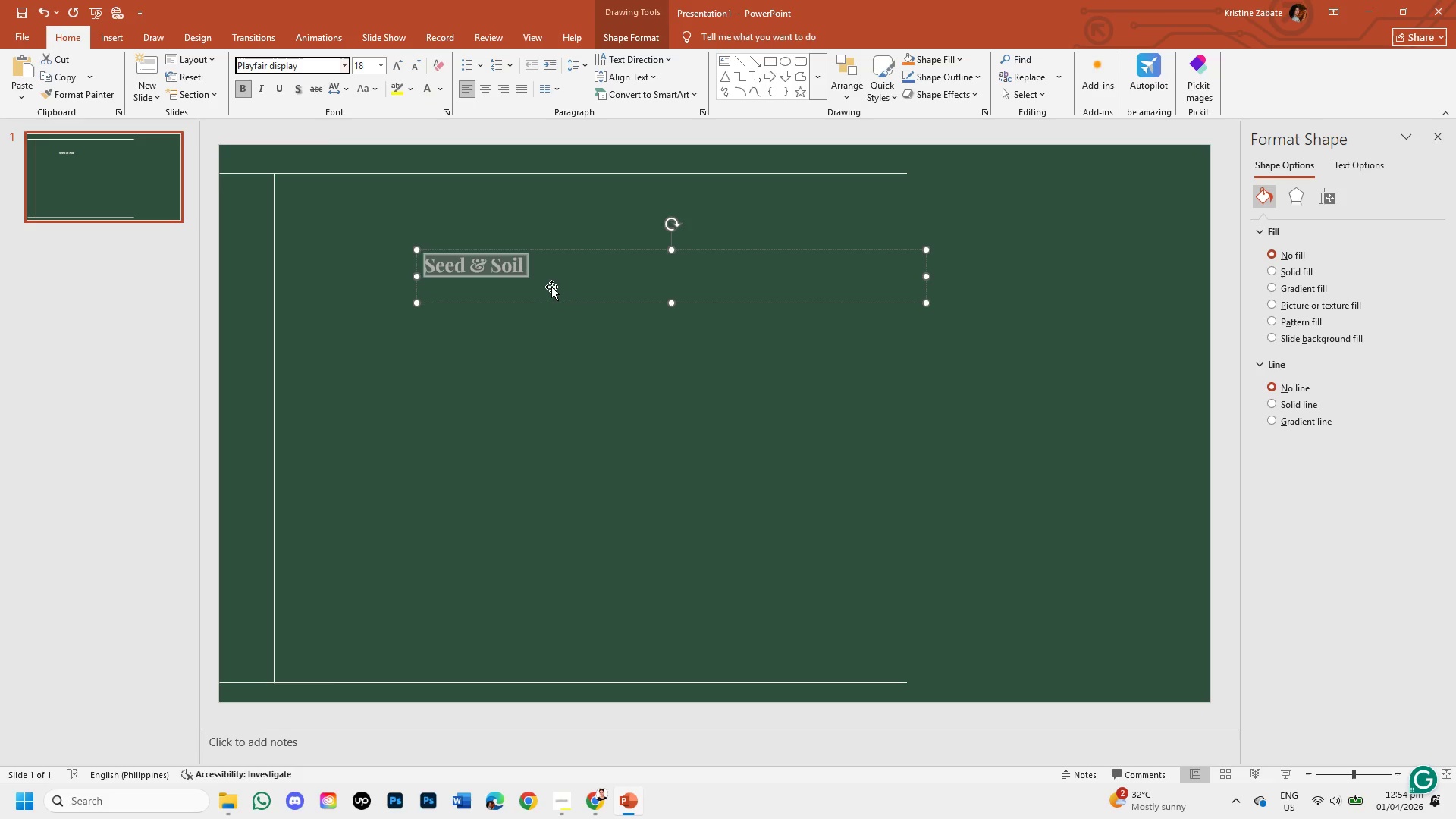 
key(Enter)
 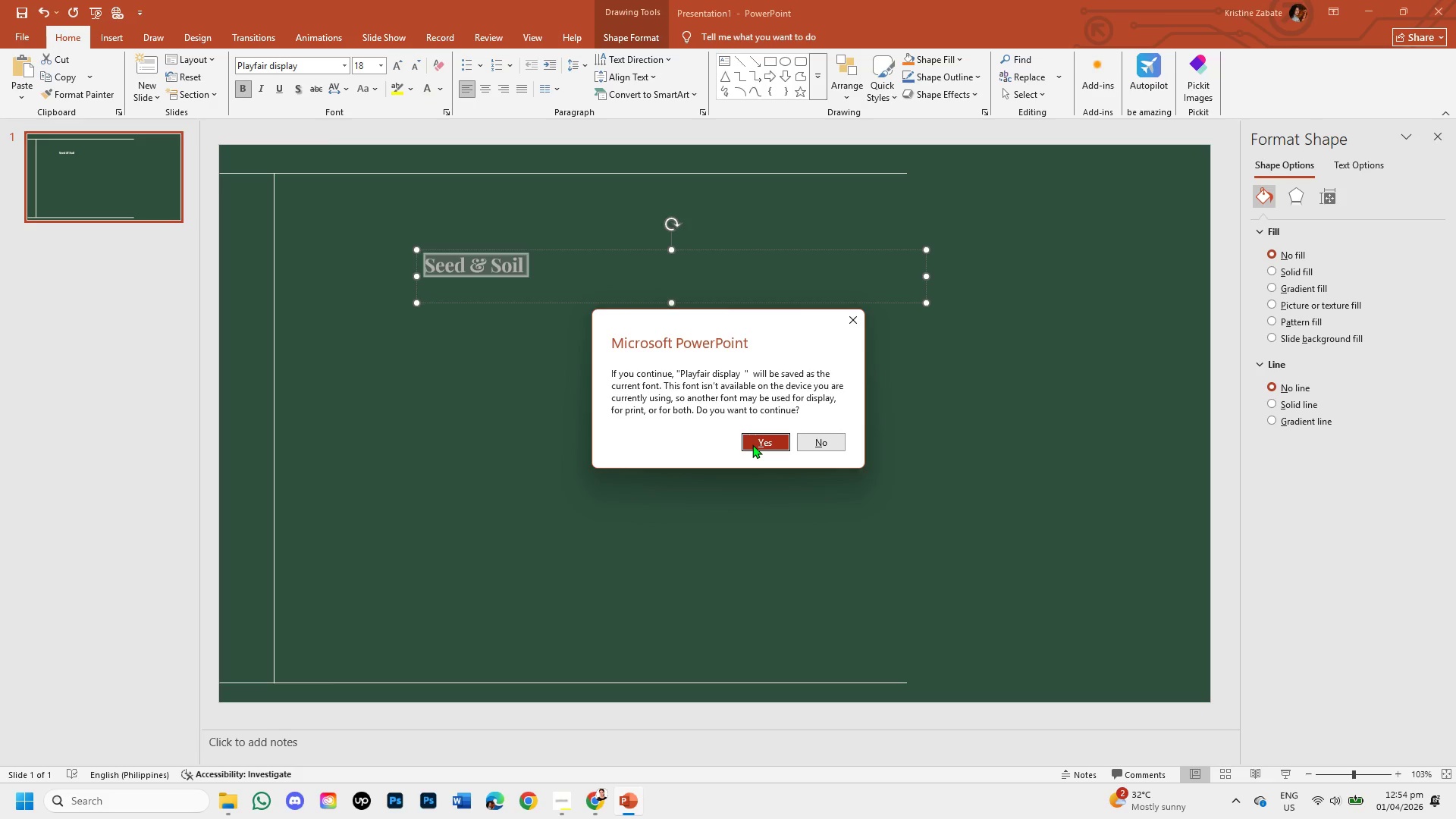 
left_click([752, 444])
 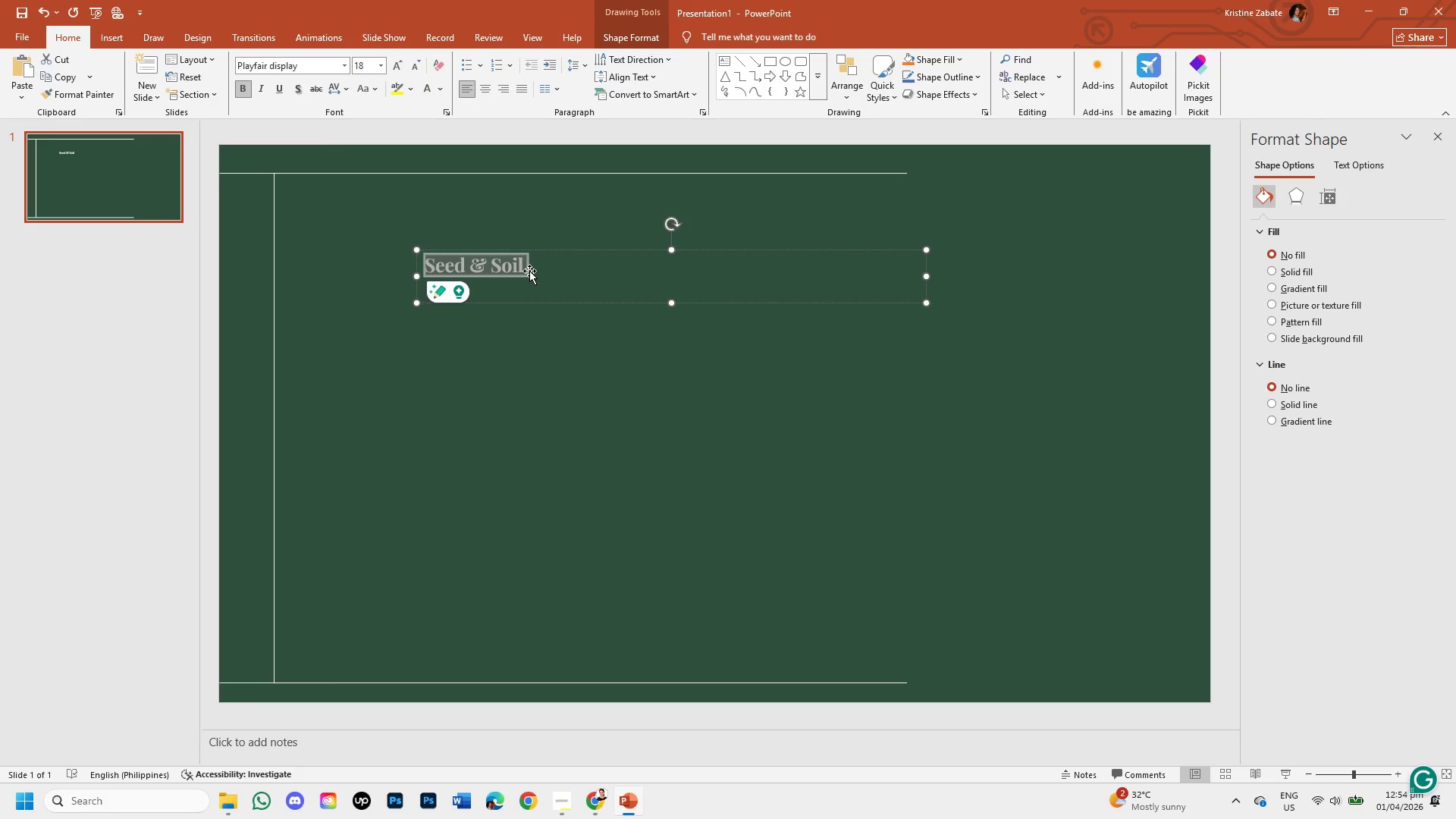 
wait(8.39)
 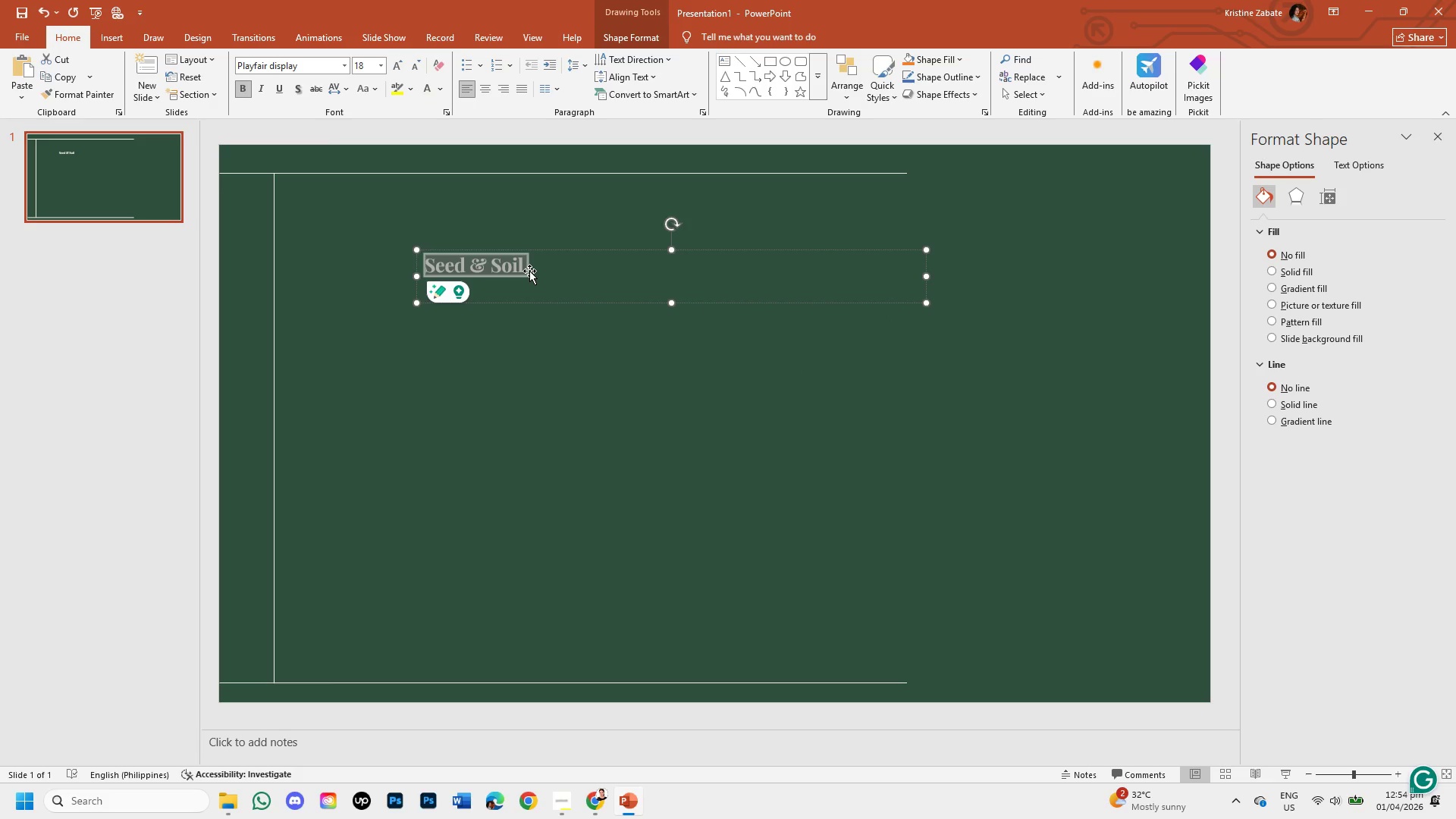 
key(Backspace)
 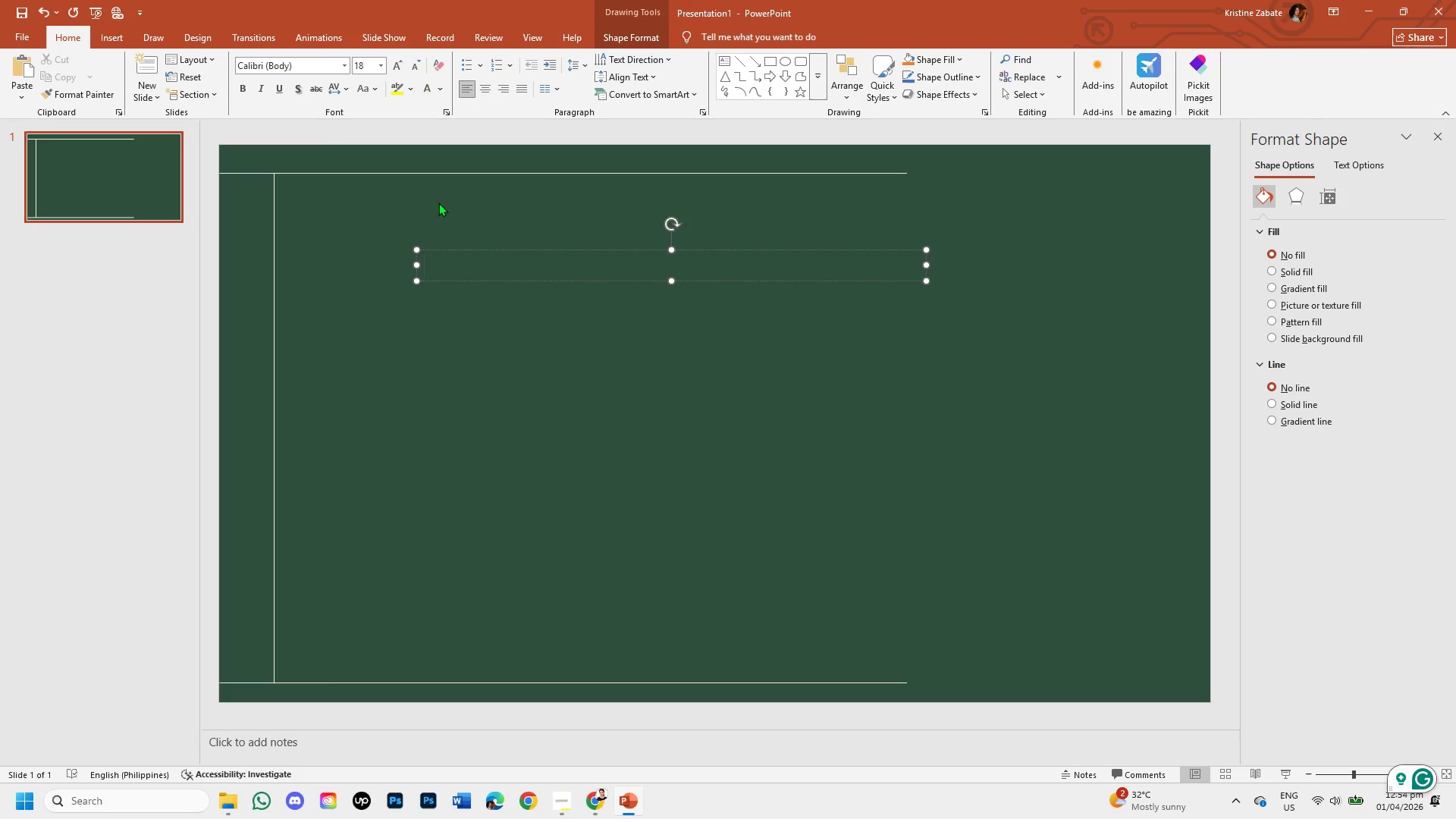 
type(Seed a)
key(Backspace)
key(Backspace)
type( )
 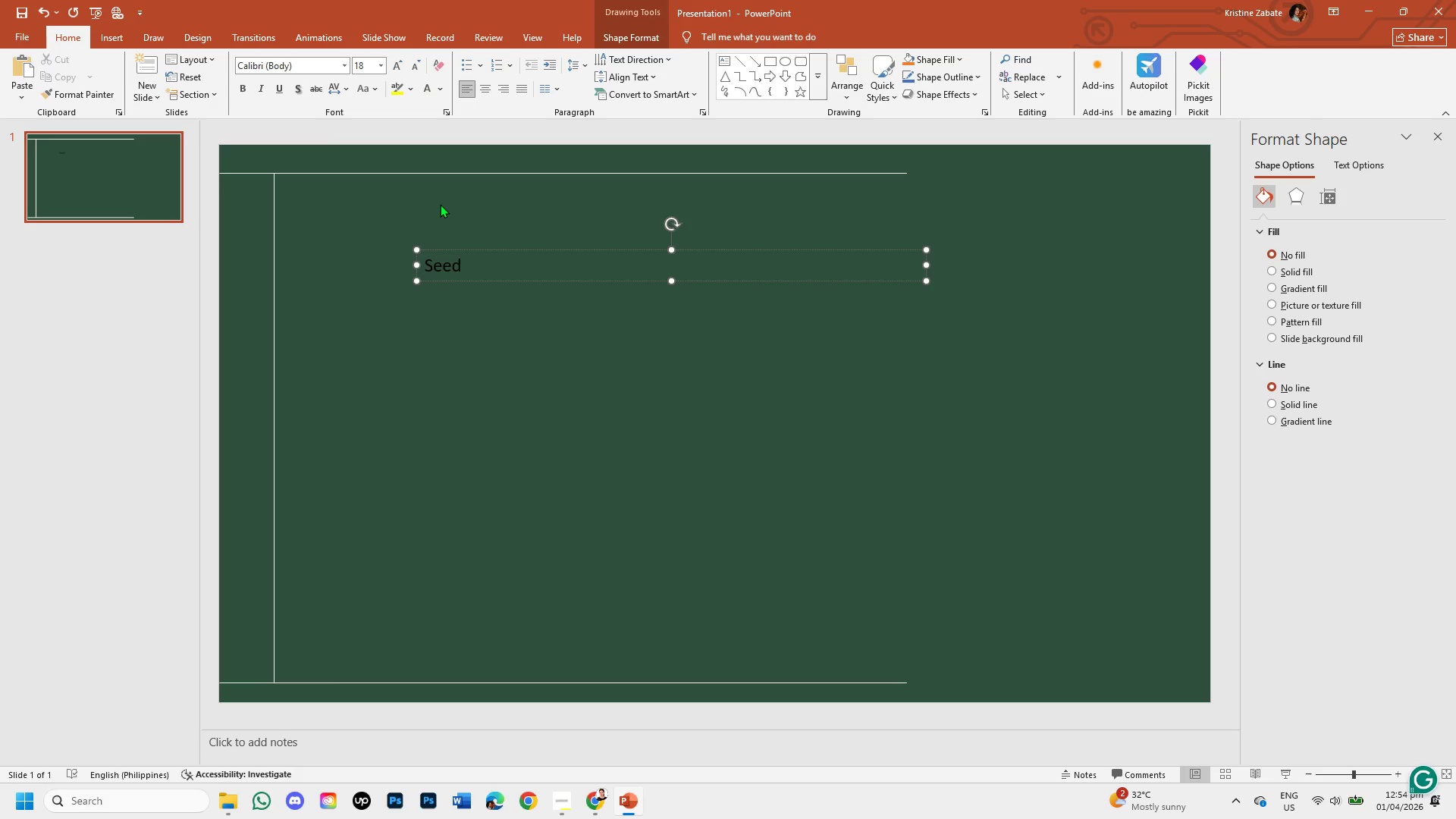 
hold_key(key=ShiftRight, duration=1.52)
 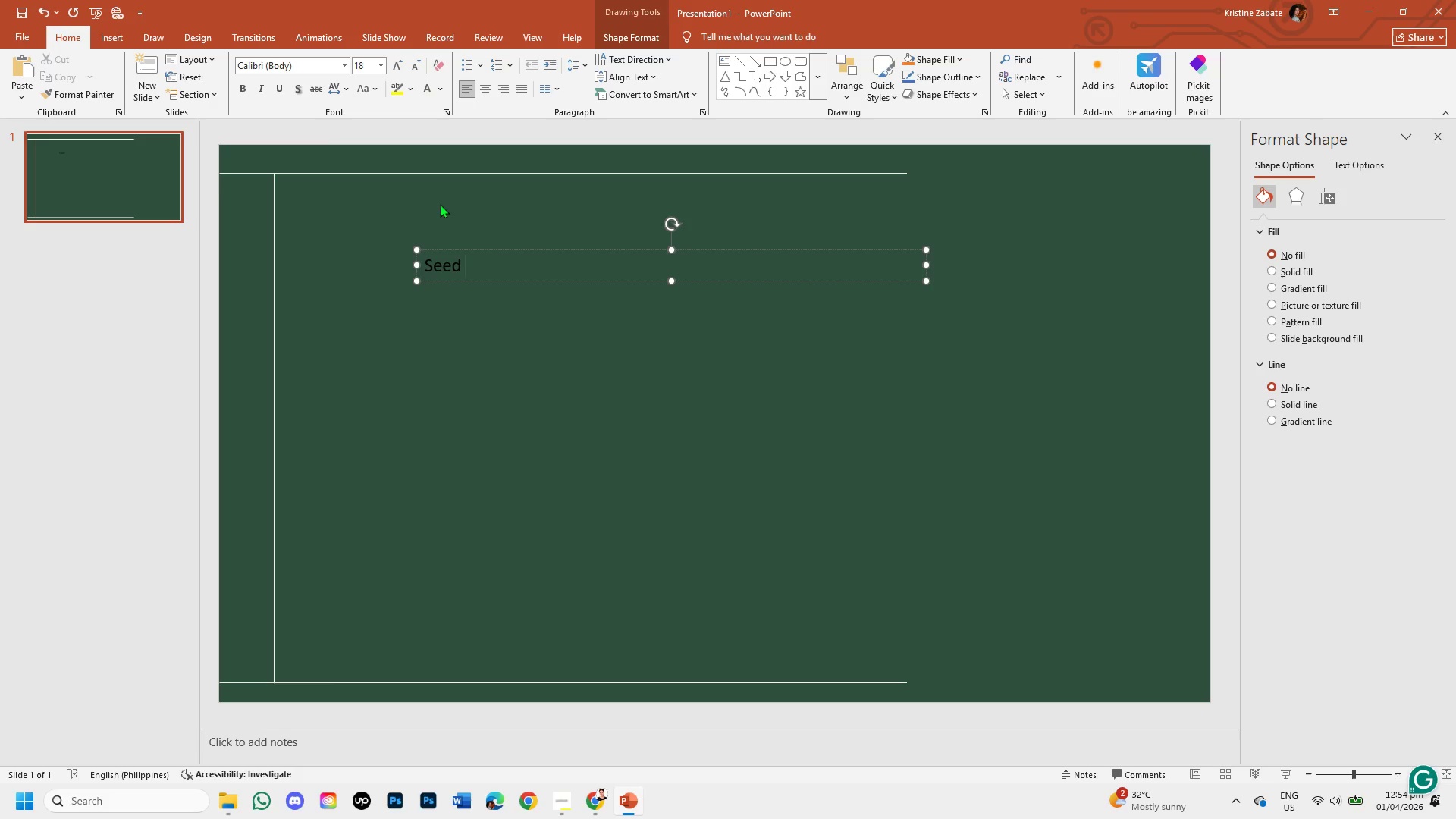 
hold_key(key=ShiftRight, duration=1.5)
 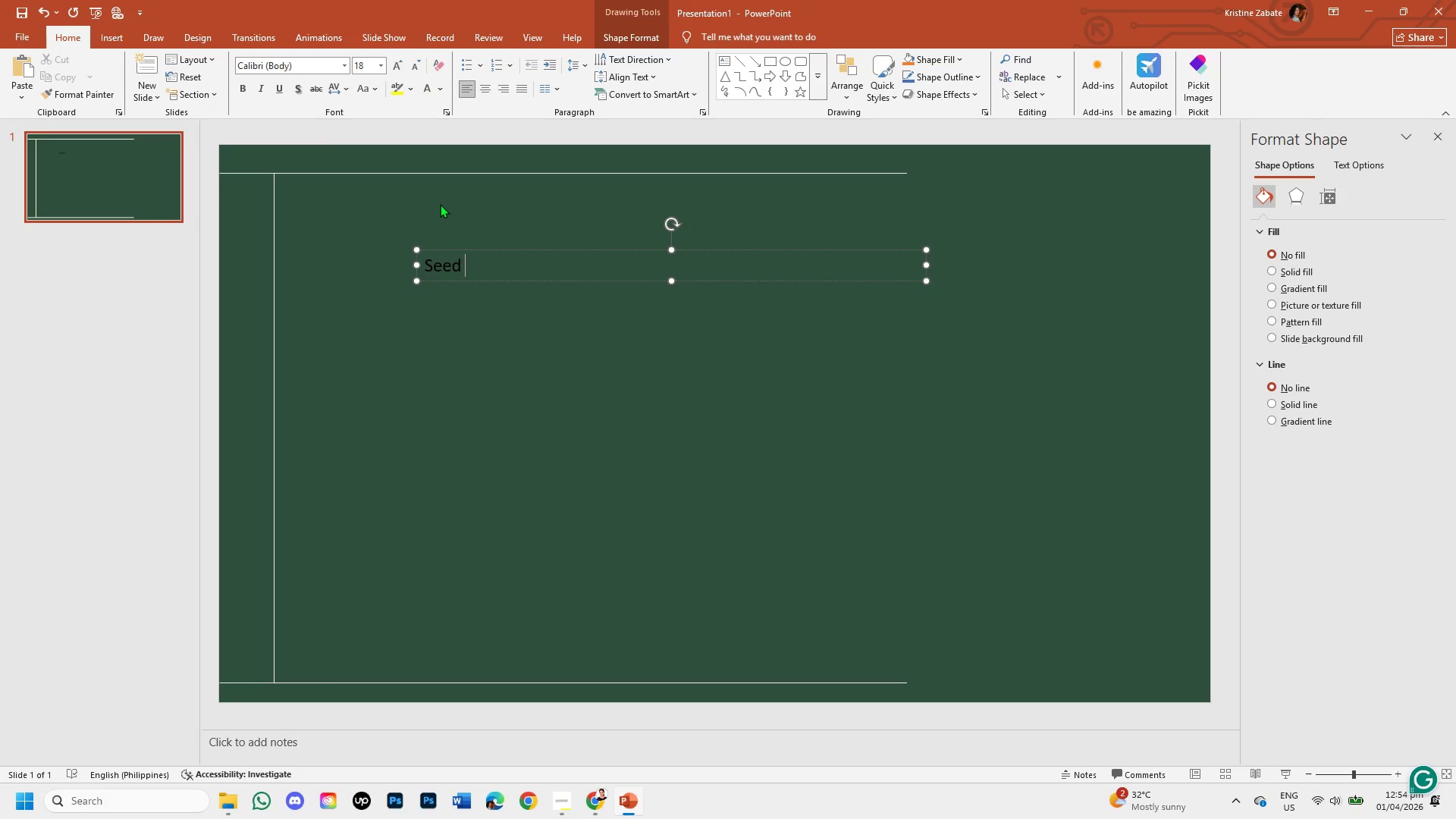 
type(& Soil )
 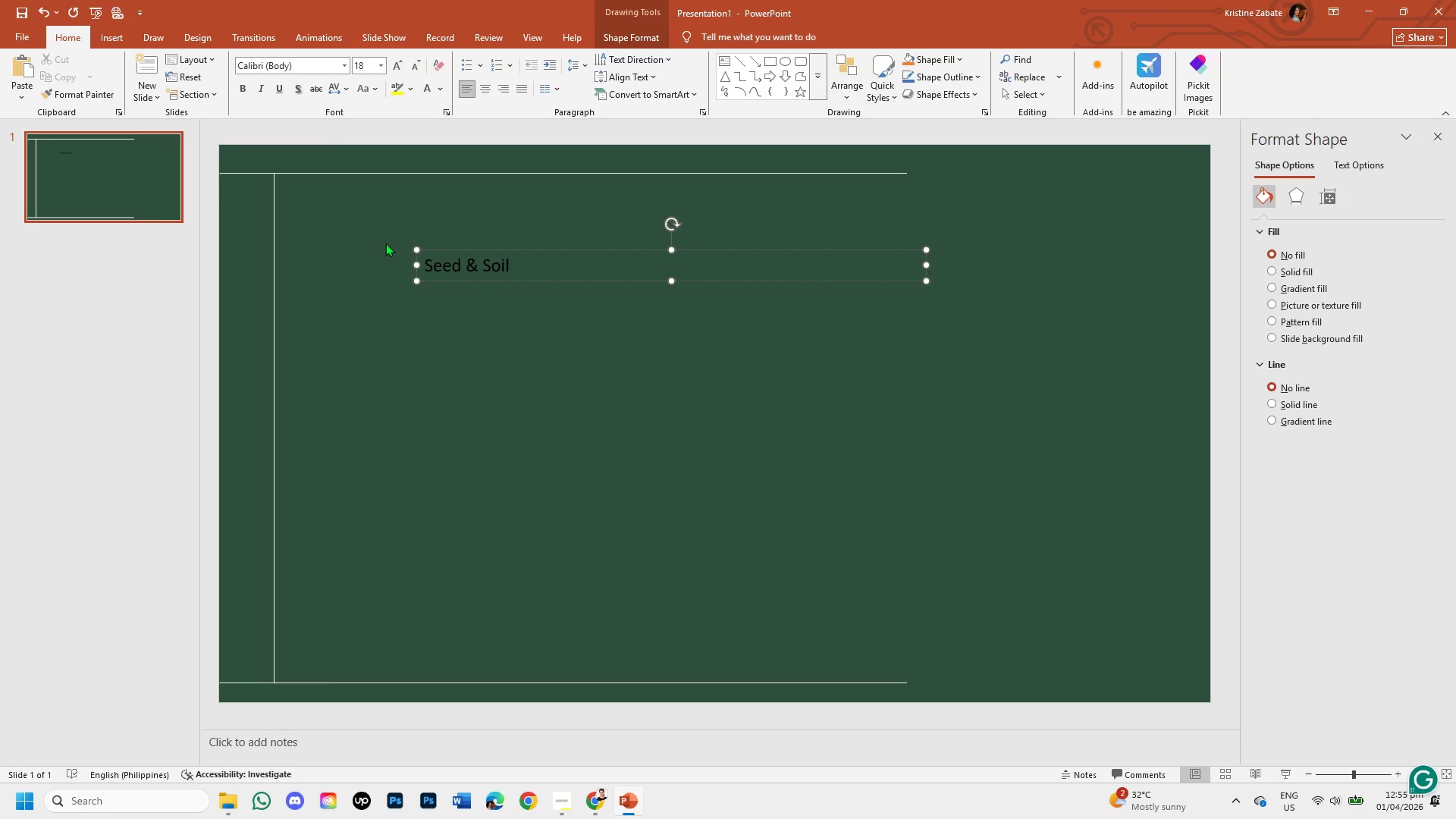 
left_click_drag(start_coordinate=[427, 264], to_coordinate=[524, 285])
 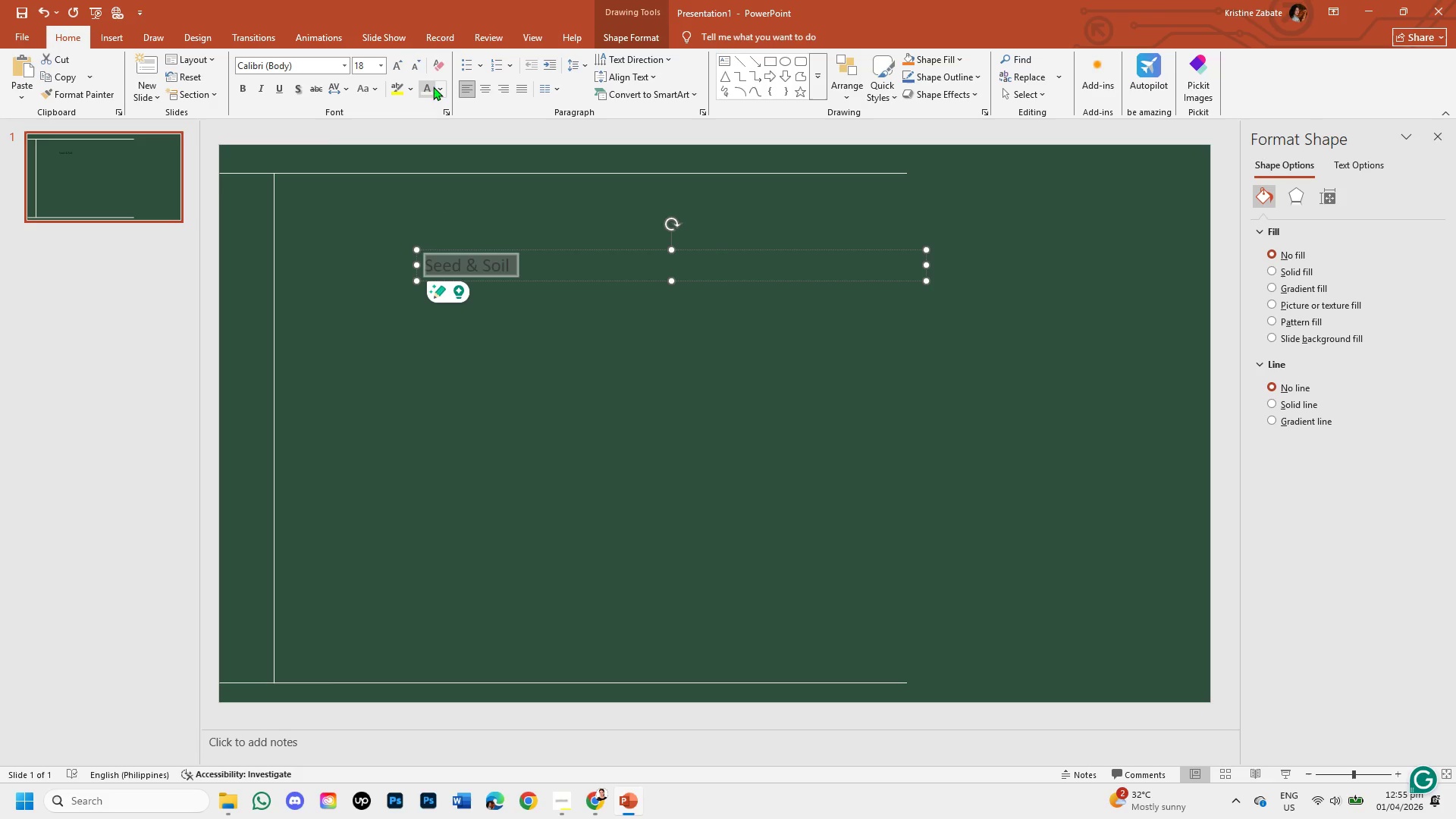 
left_click([433, 86])
 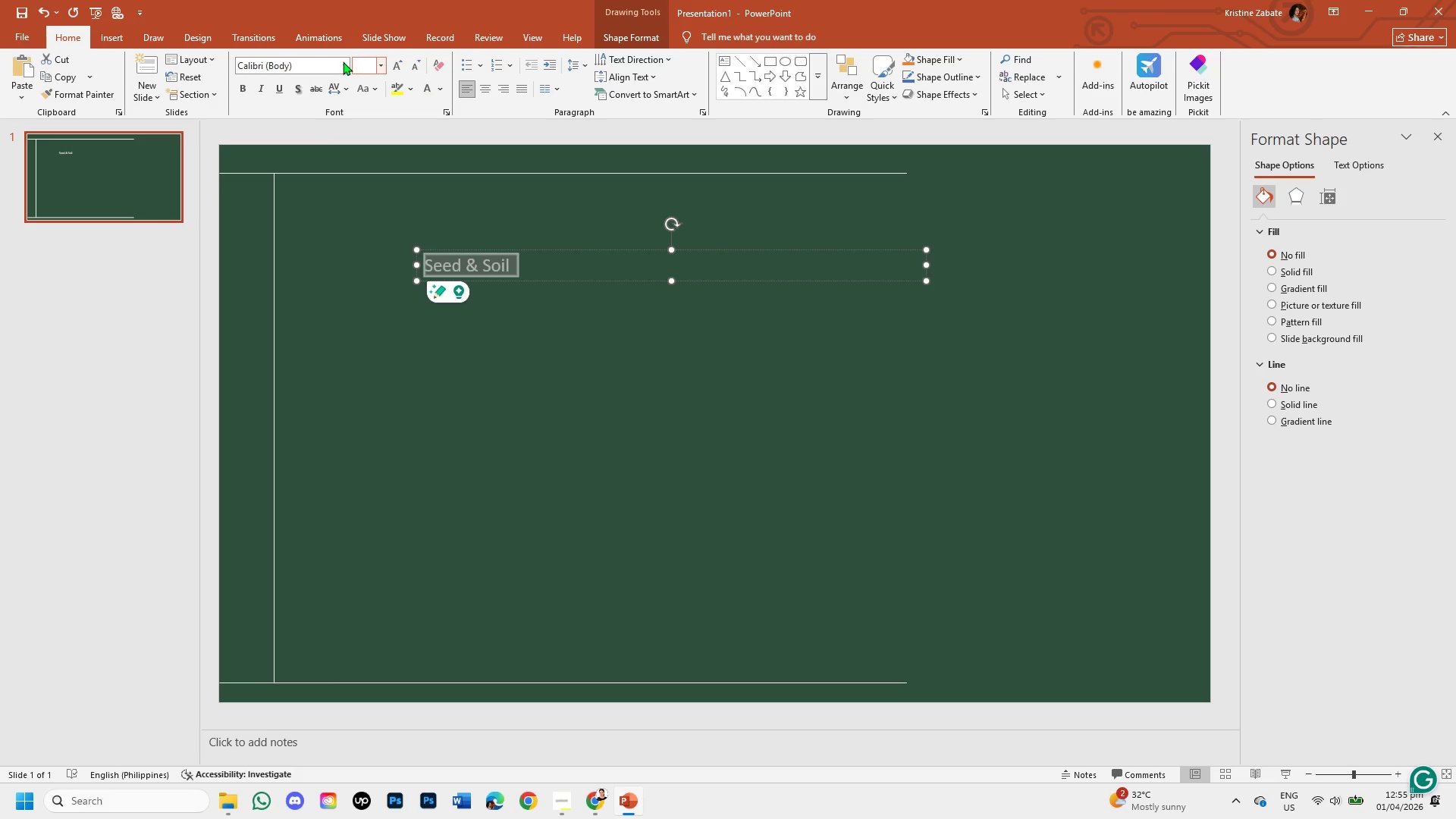 
left_click([340, 61])
 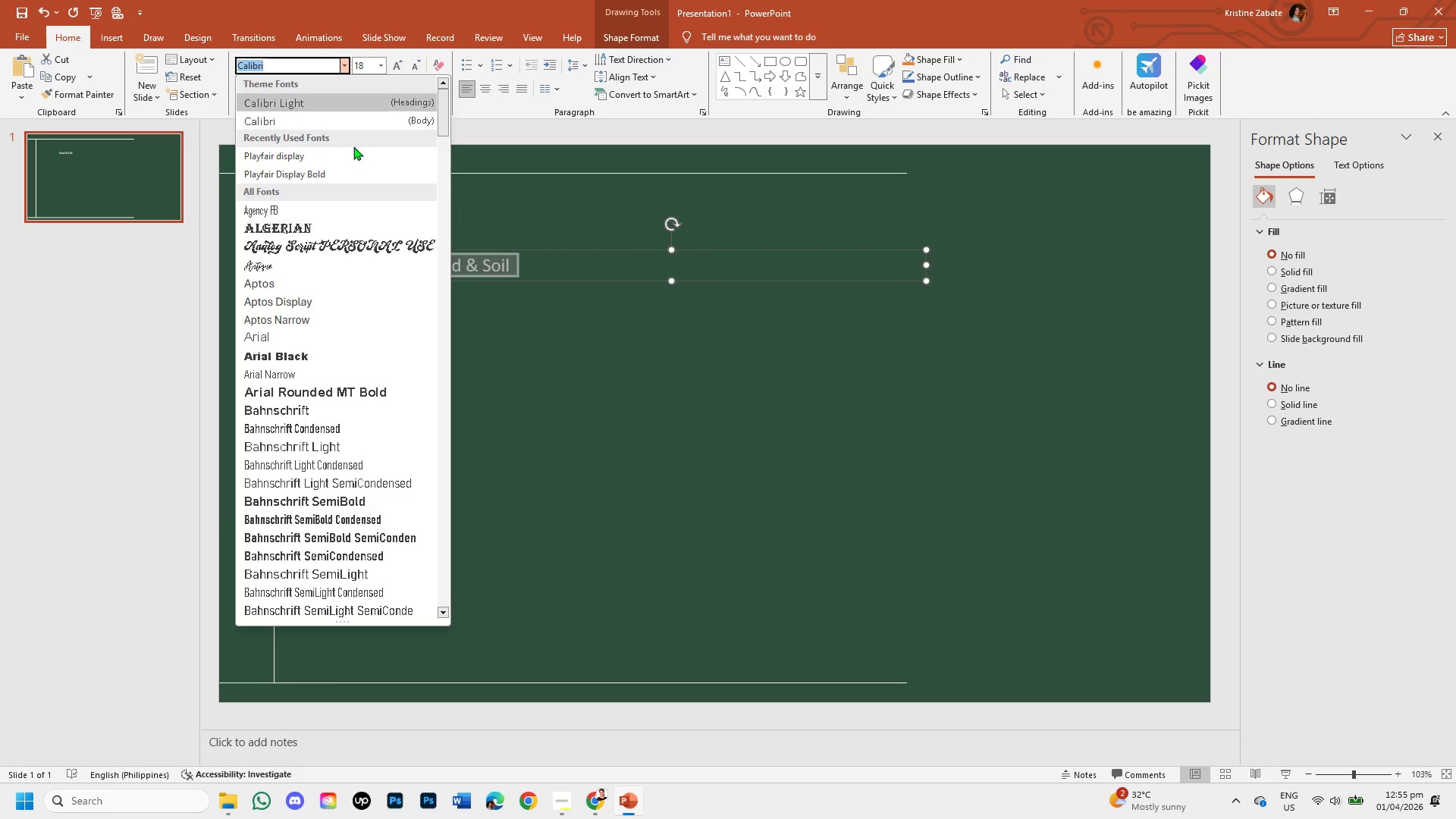 
scroll: coordinate [318, 474], scroll_direction: down, amount: 19.0
 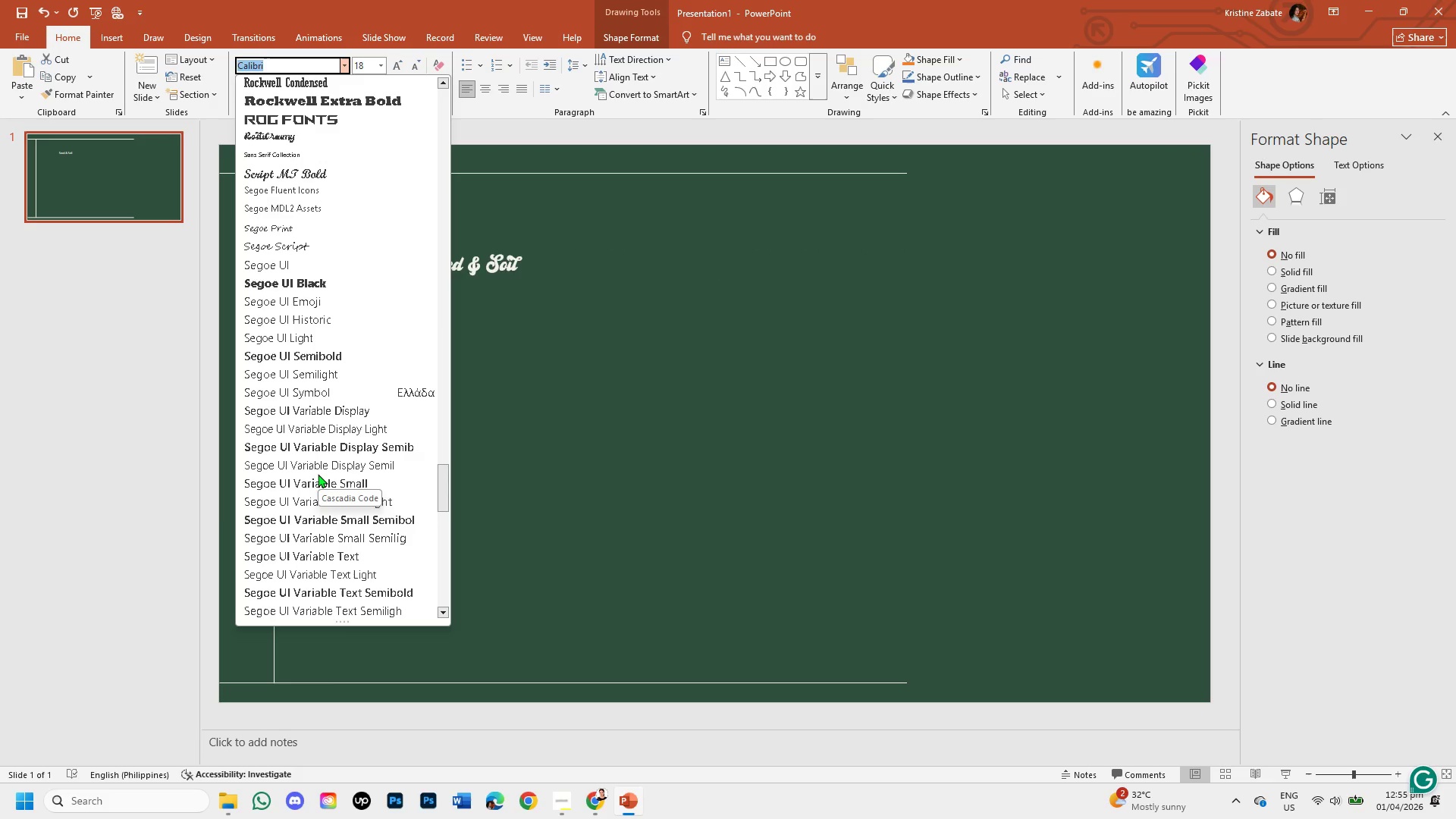 
scroll: coordinate [314, 300], scroll_direction: up, amount: 3.0
 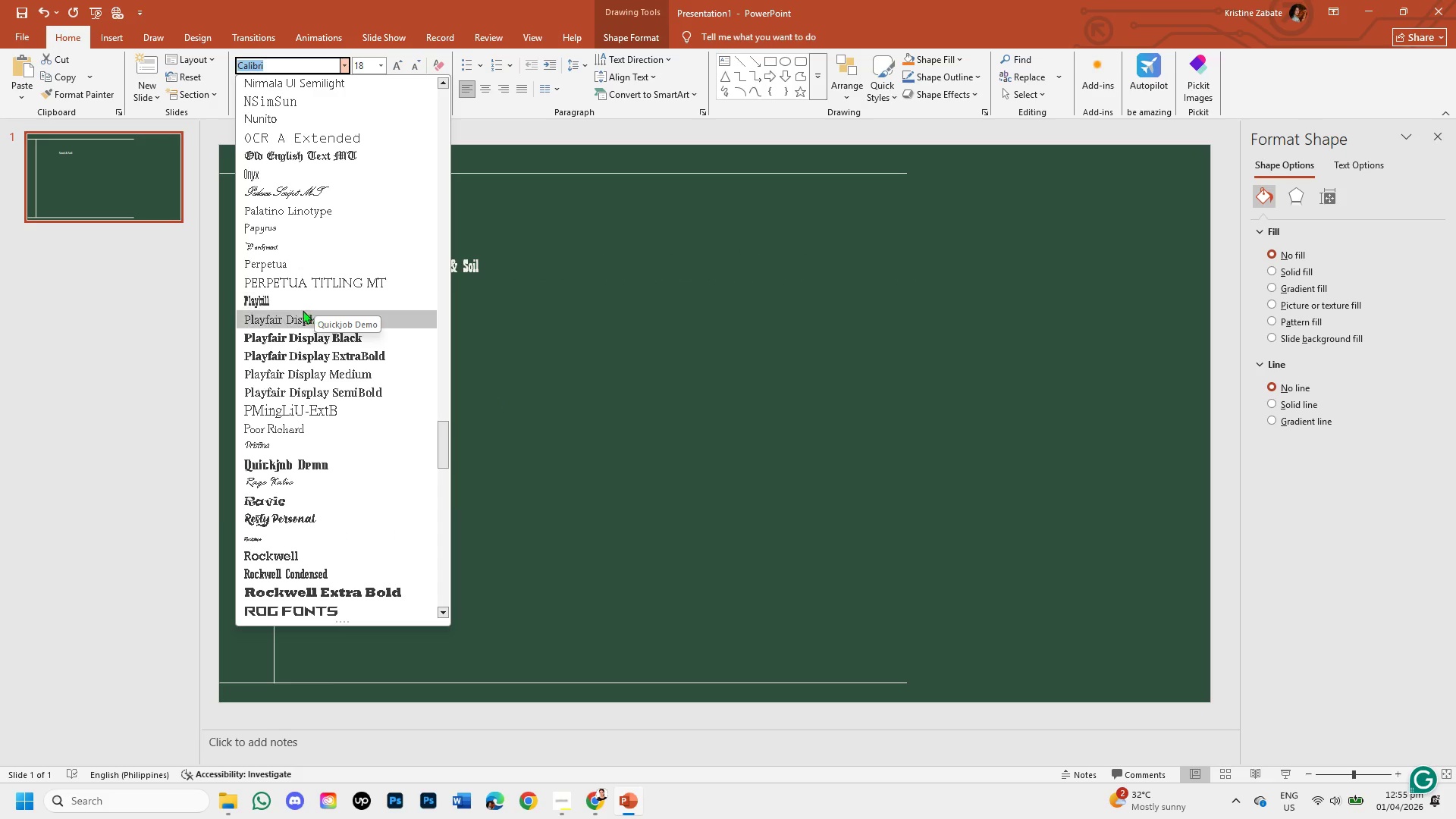 
mouse_move([284, 328])
 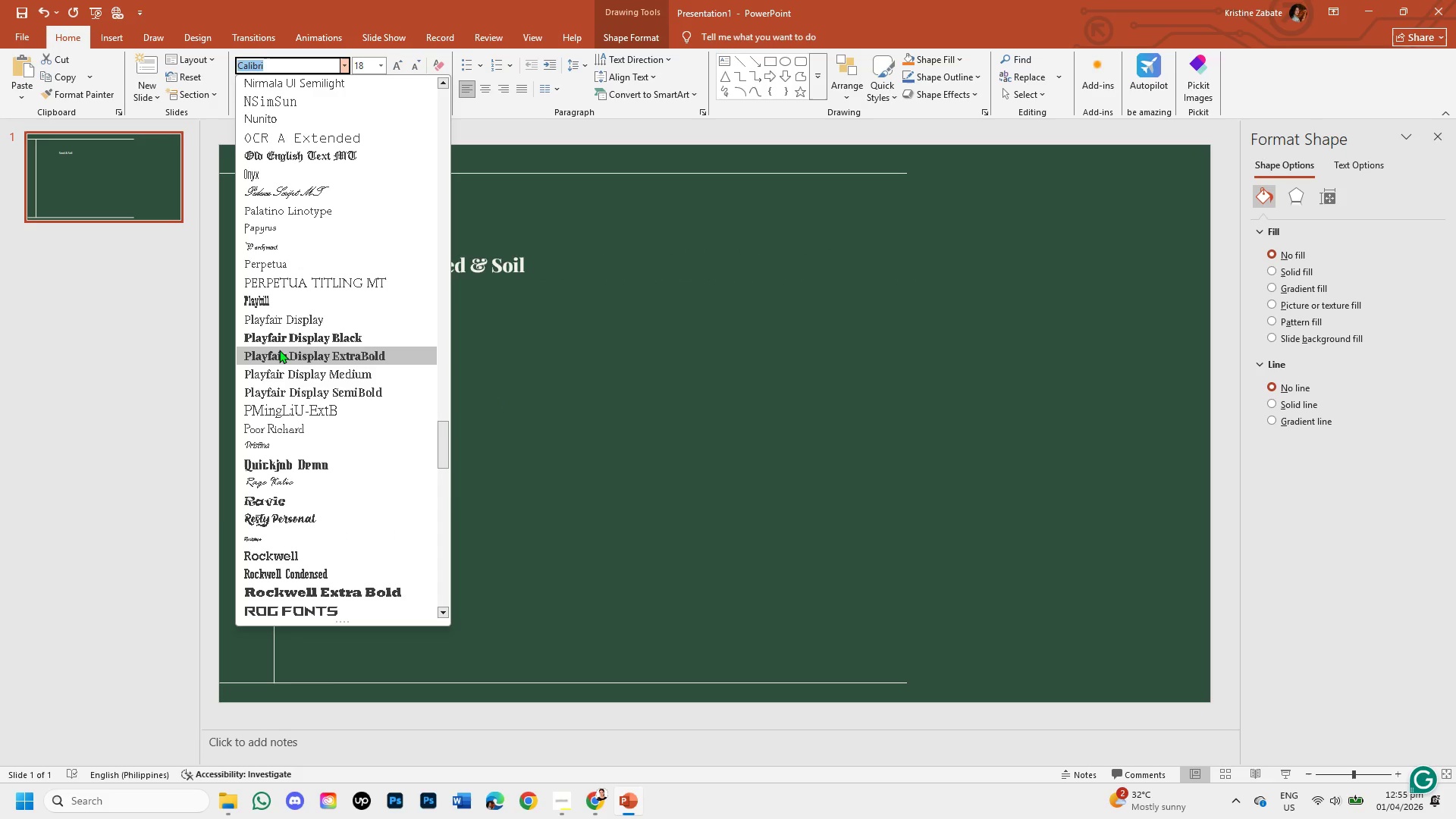 
mouse_move([281, 377])
 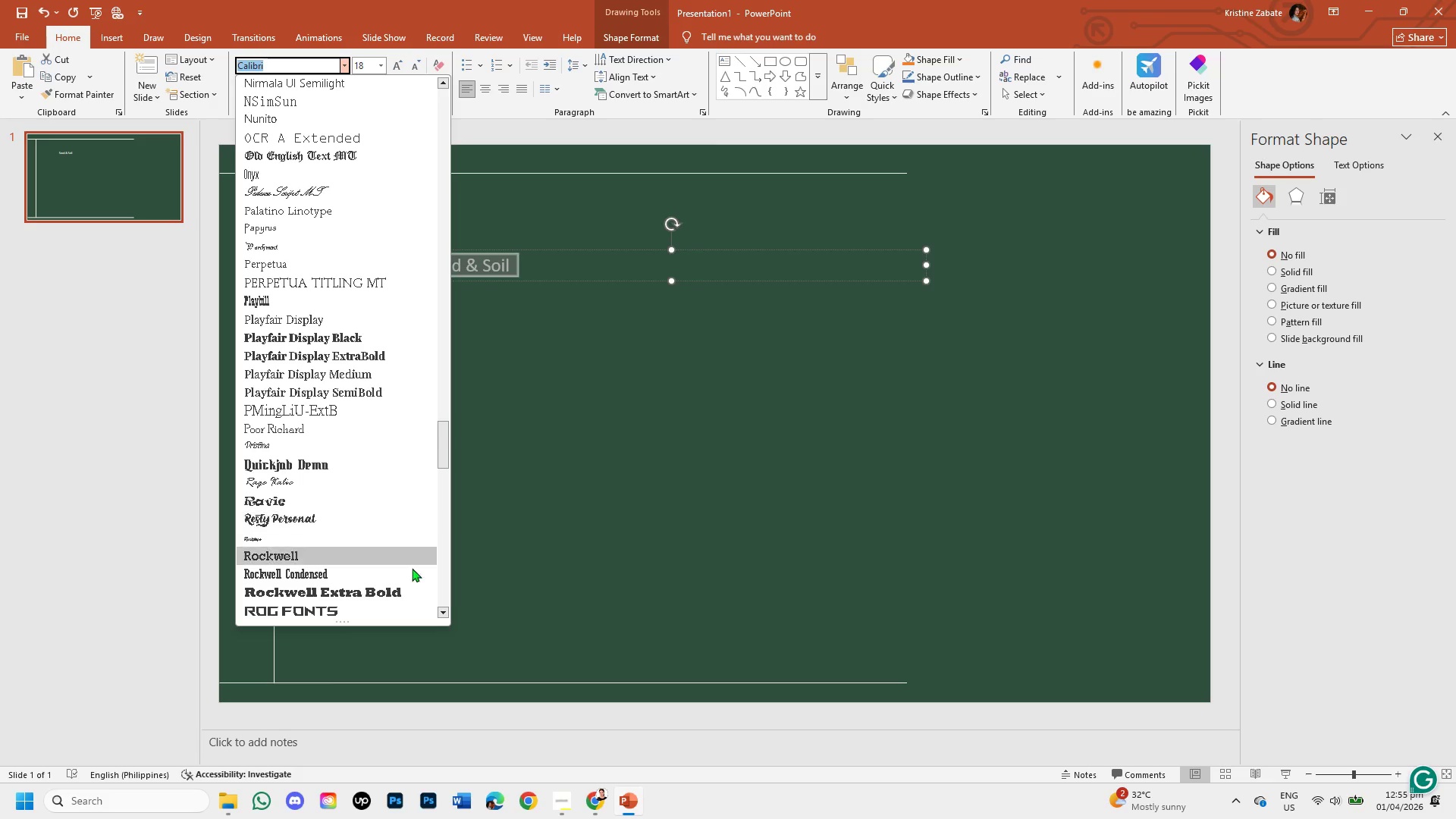 
mouse_move([361, 396])
 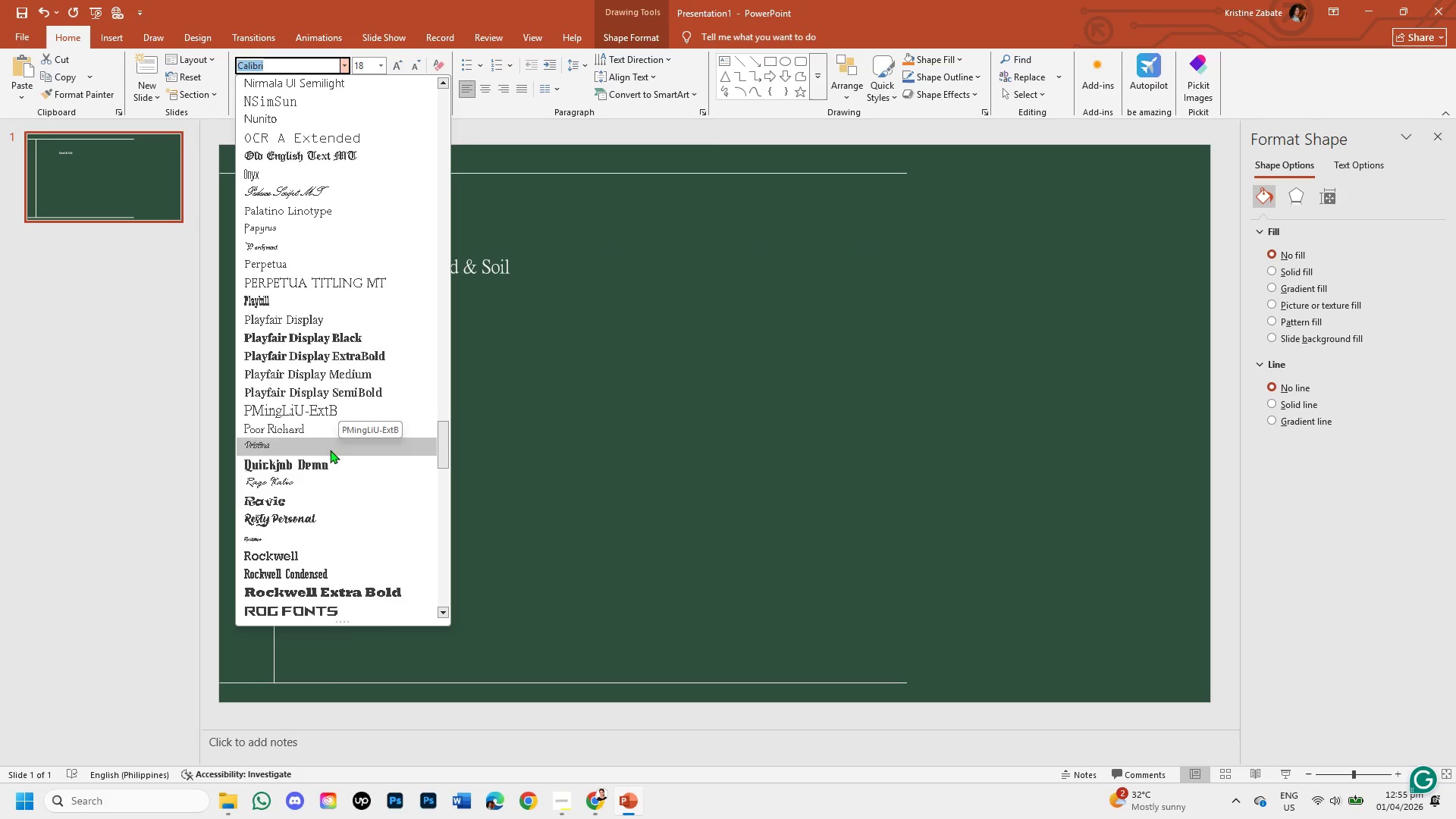 
scroll: coordinate [317, 554], scroll_direction: down, amount: 2.0
 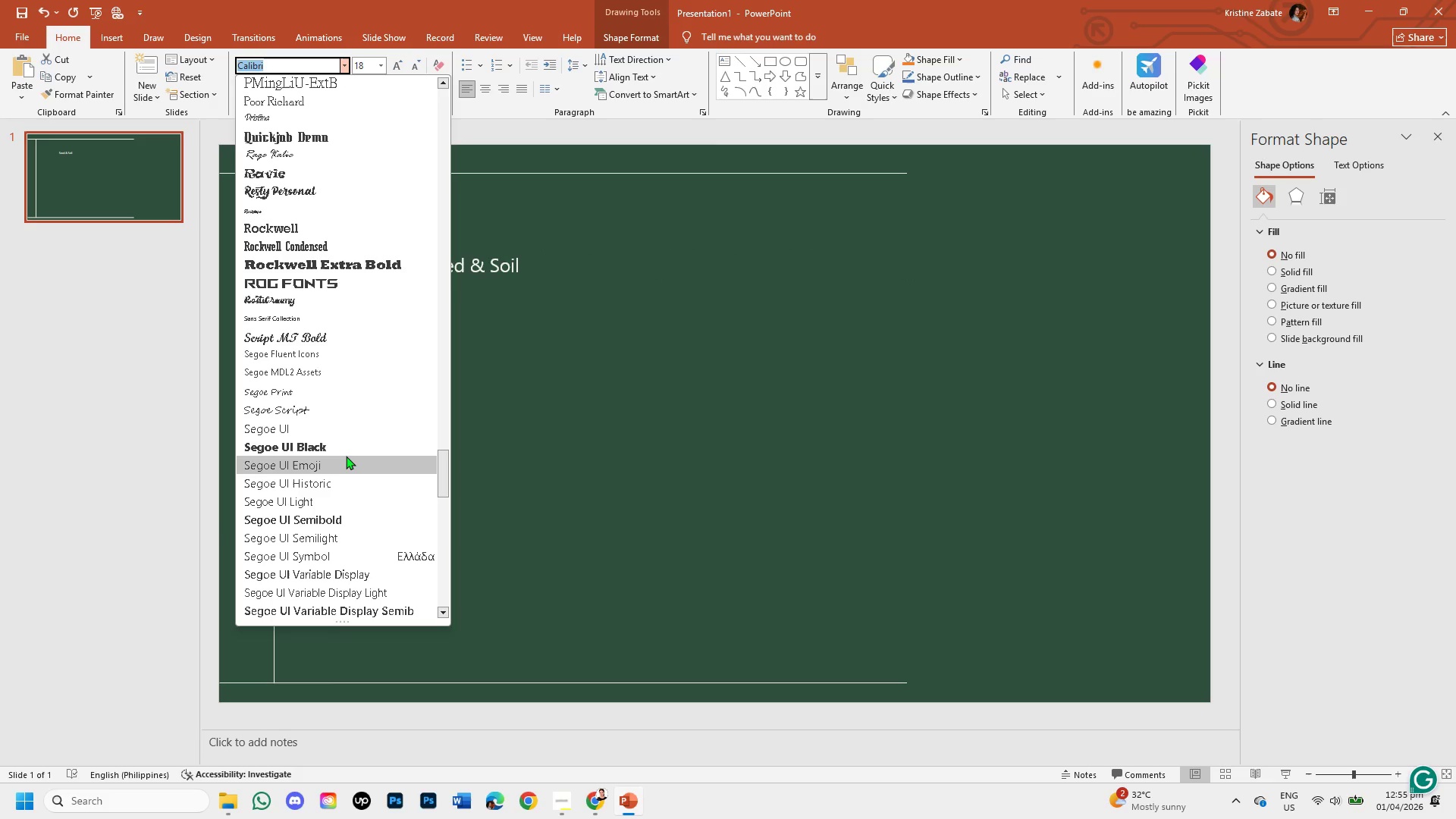 
scroll: coordinate [353, 437], scroll_direction: up, amount: 12.0
 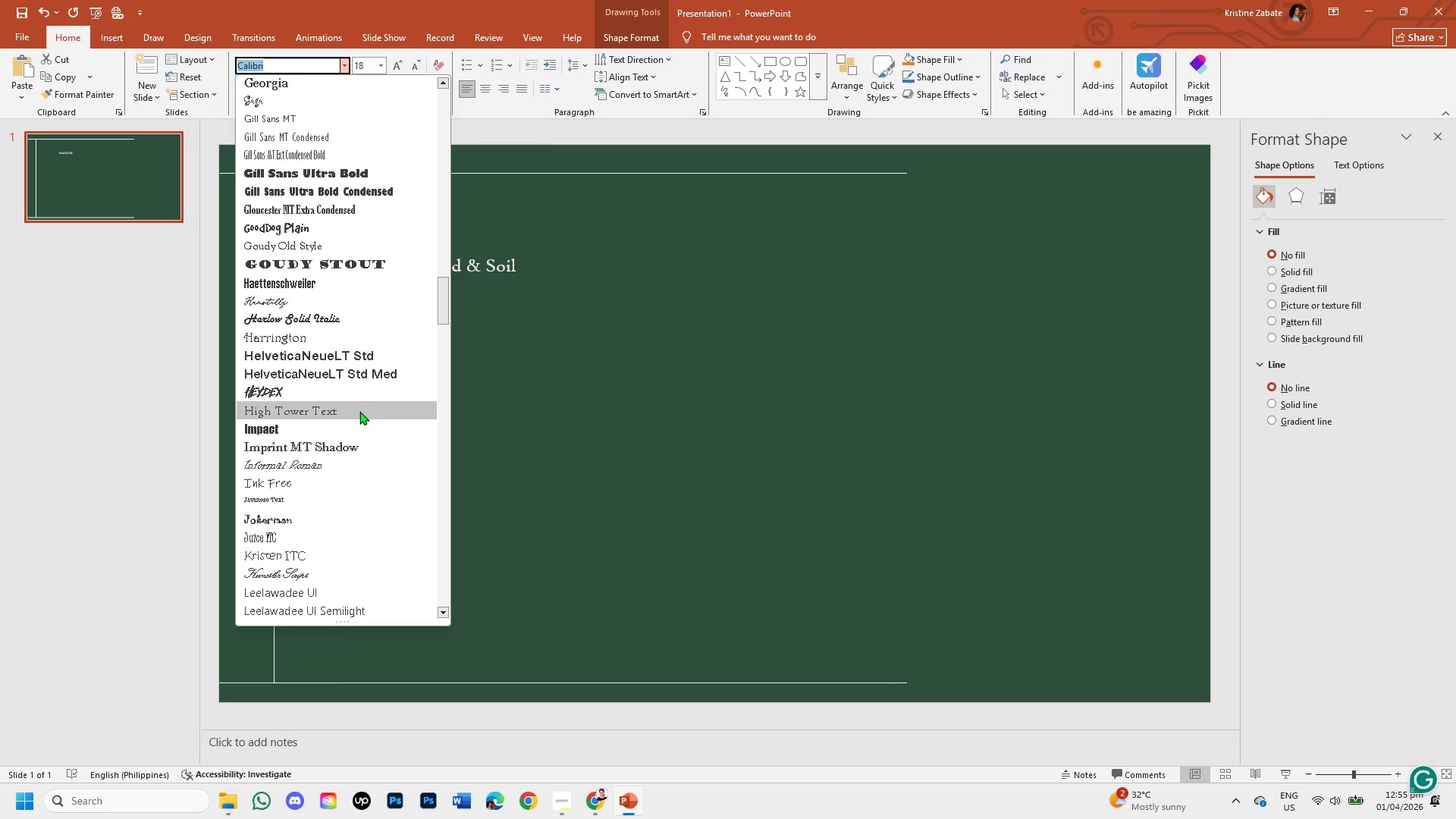 
scroll: coordinate [359, 411], scroll_direction: down, amount: 3.0
 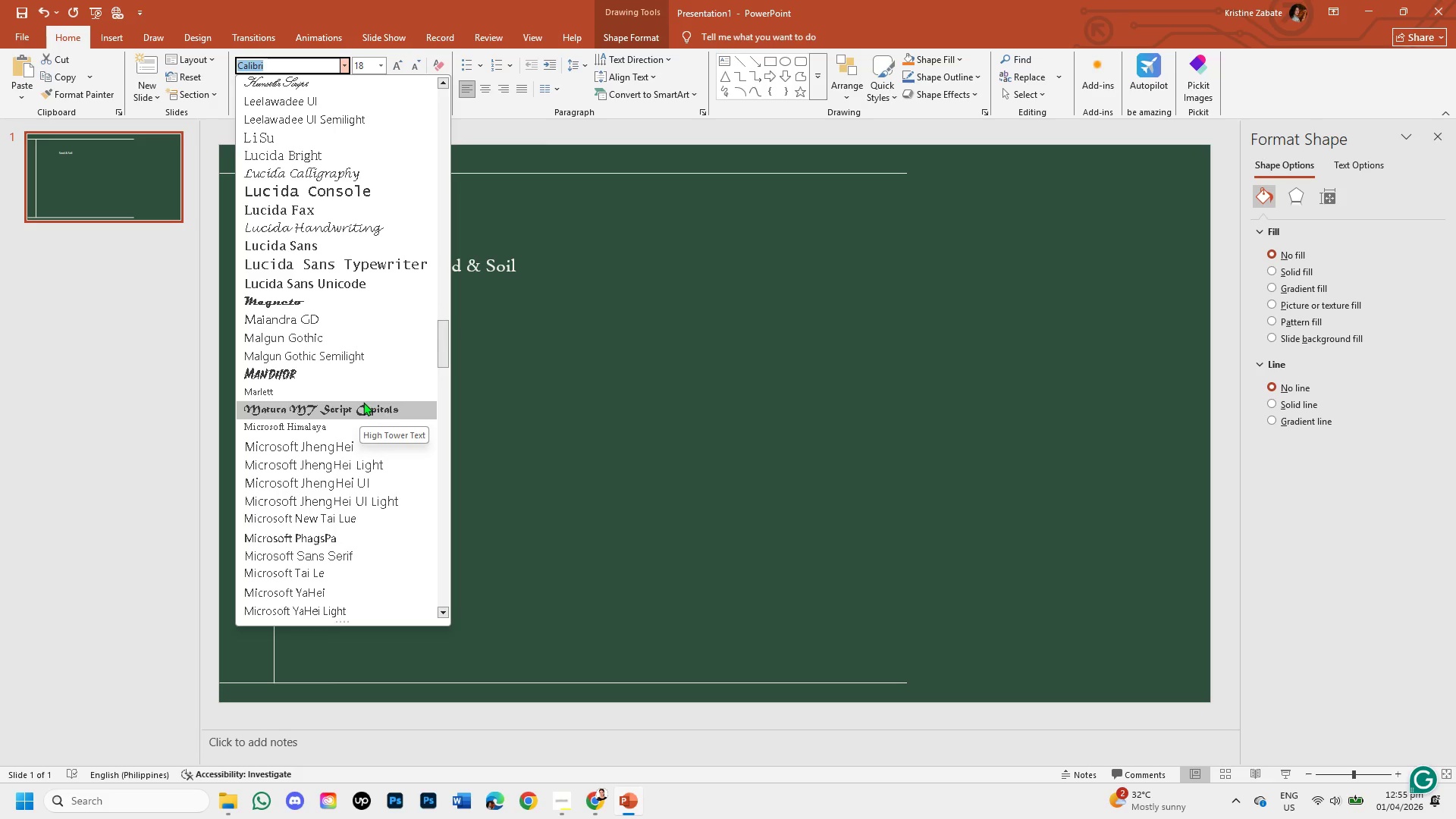 
mouse_move([384, 331])
 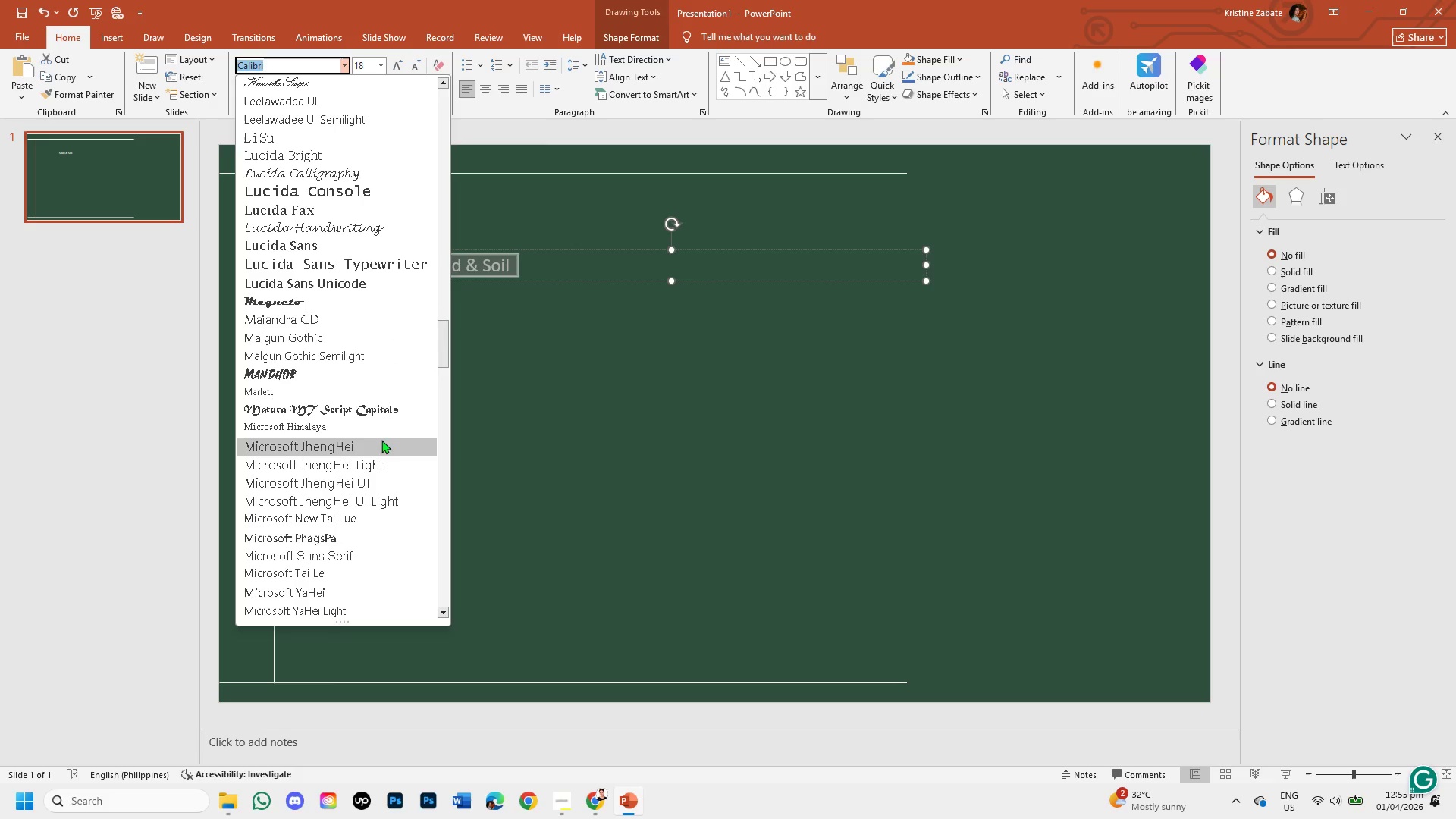 
scroll: coordinate [384, 446], scroll_direction: down, amount: 2.0
 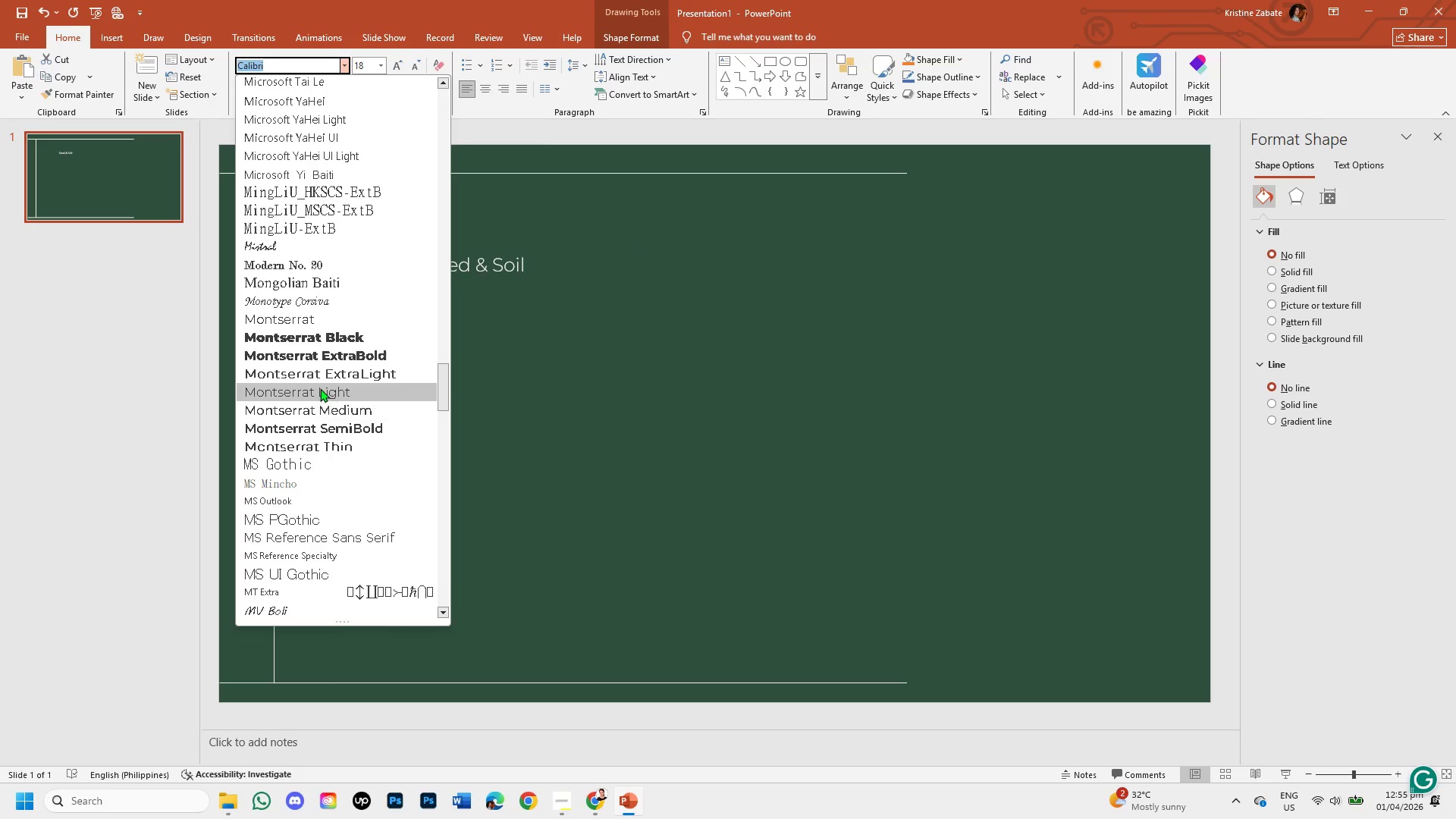 
wait(9.75)
 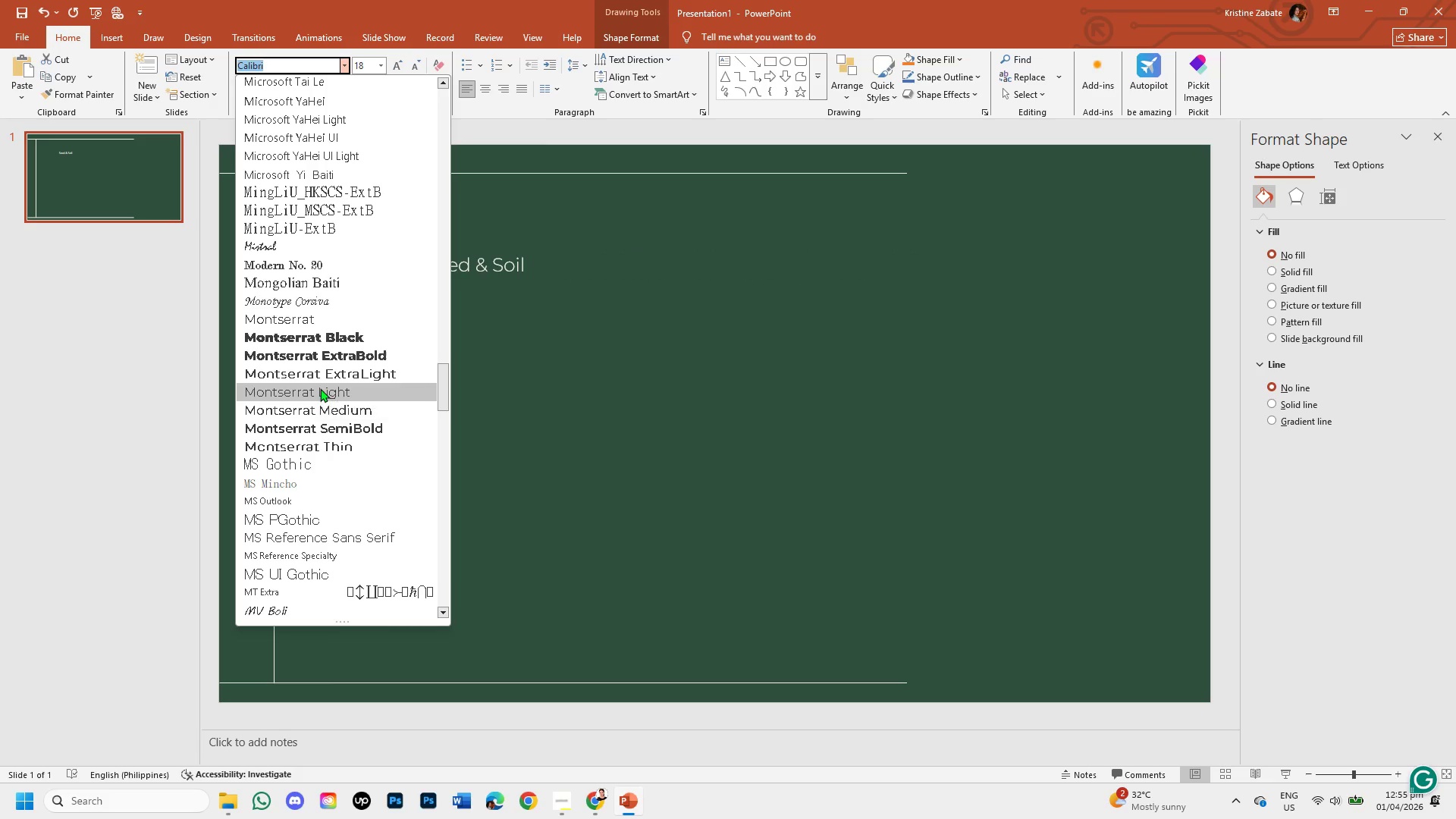 
left_click([296, 428])
 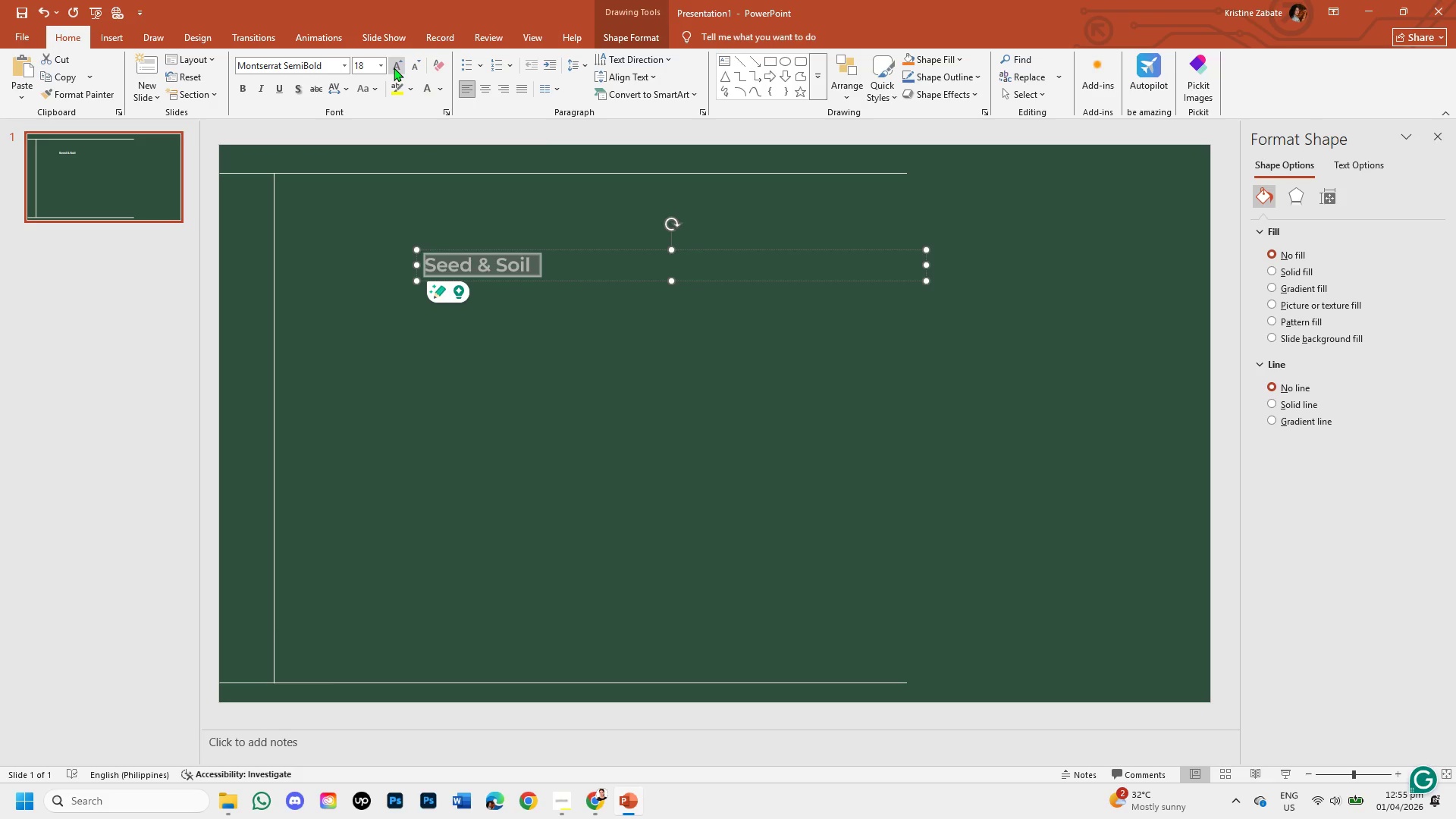 
double_click([394, 67])
 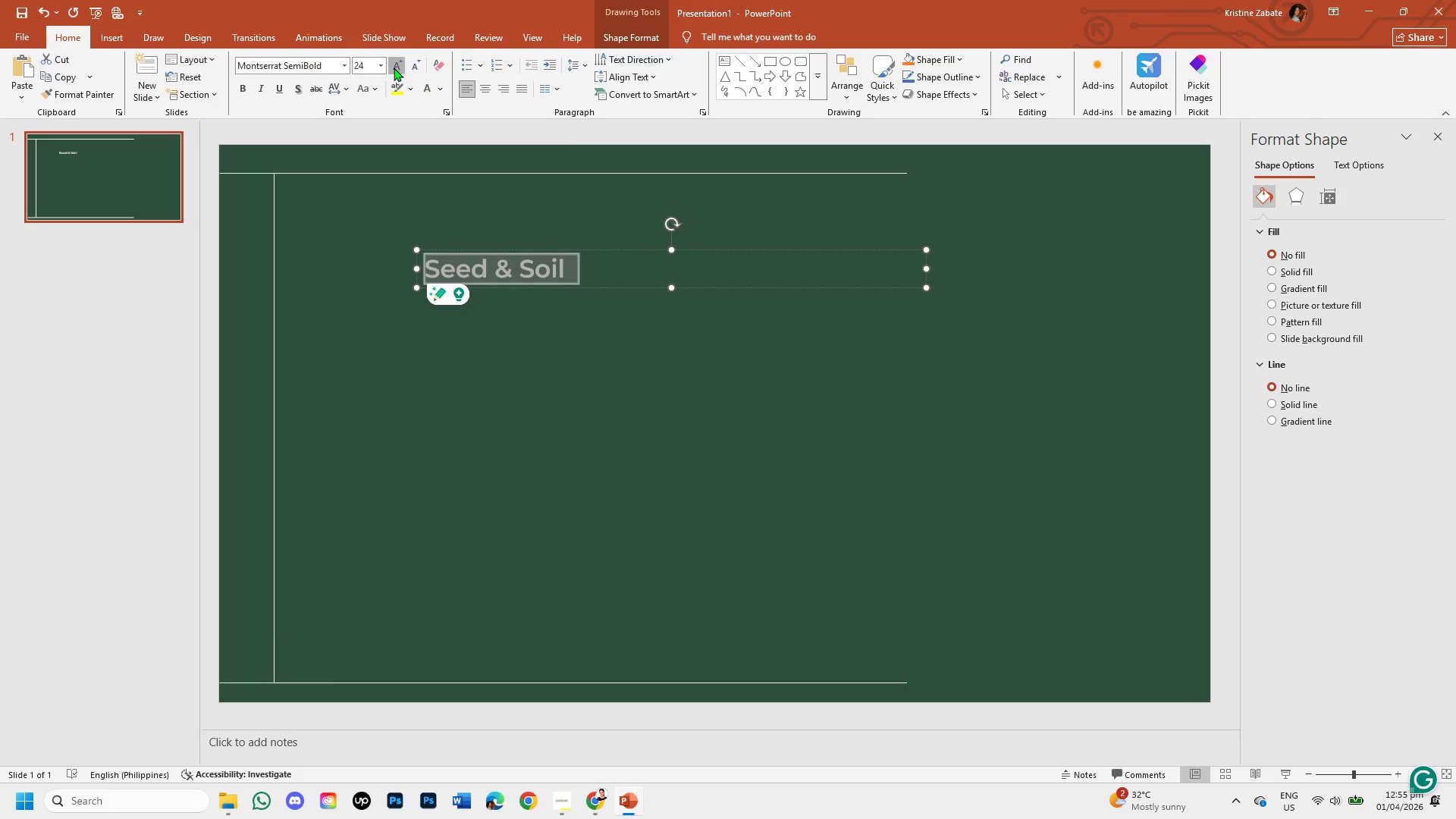 
triple_click([394, 67])
 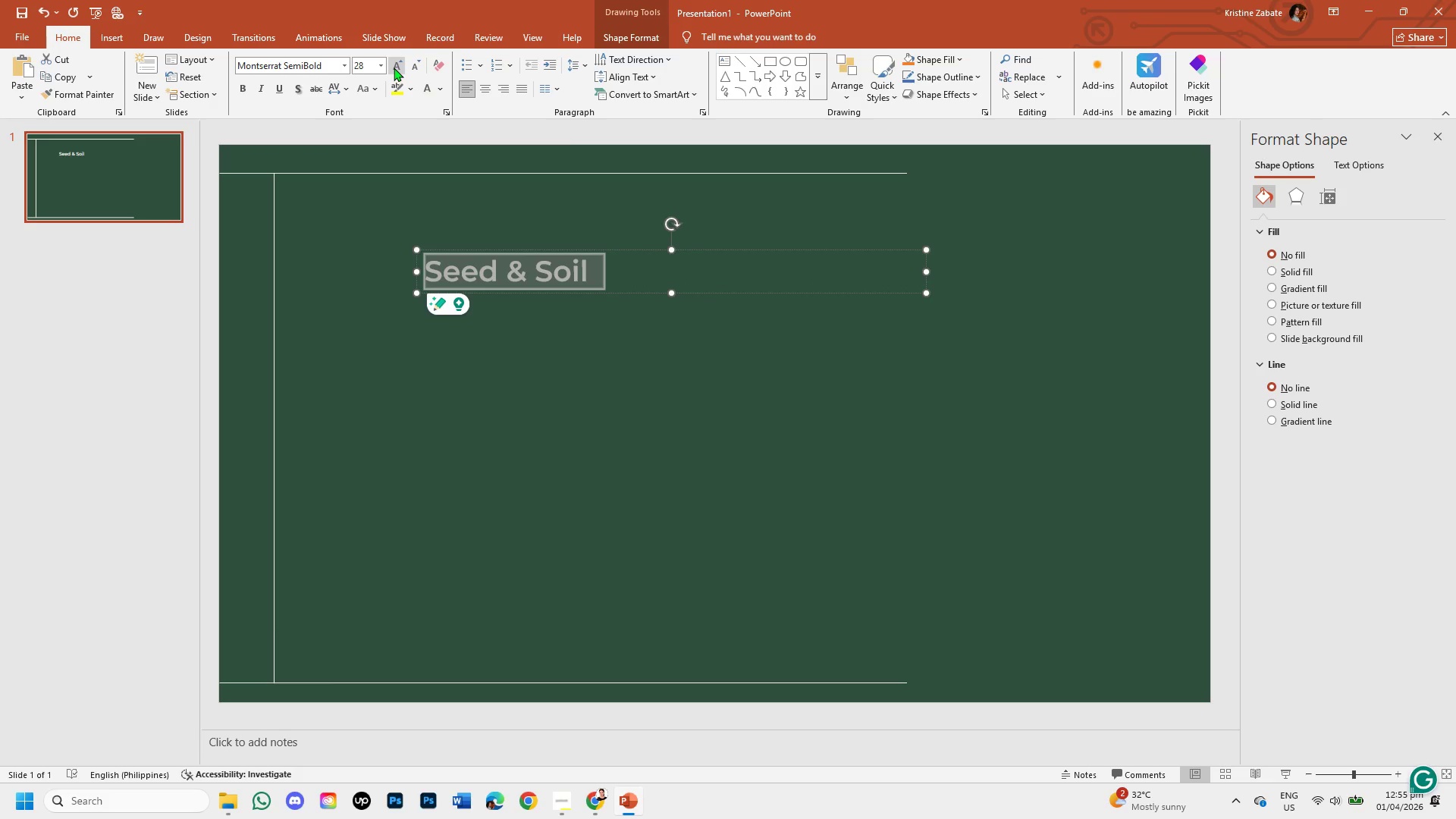 
left_click([394, 67])
 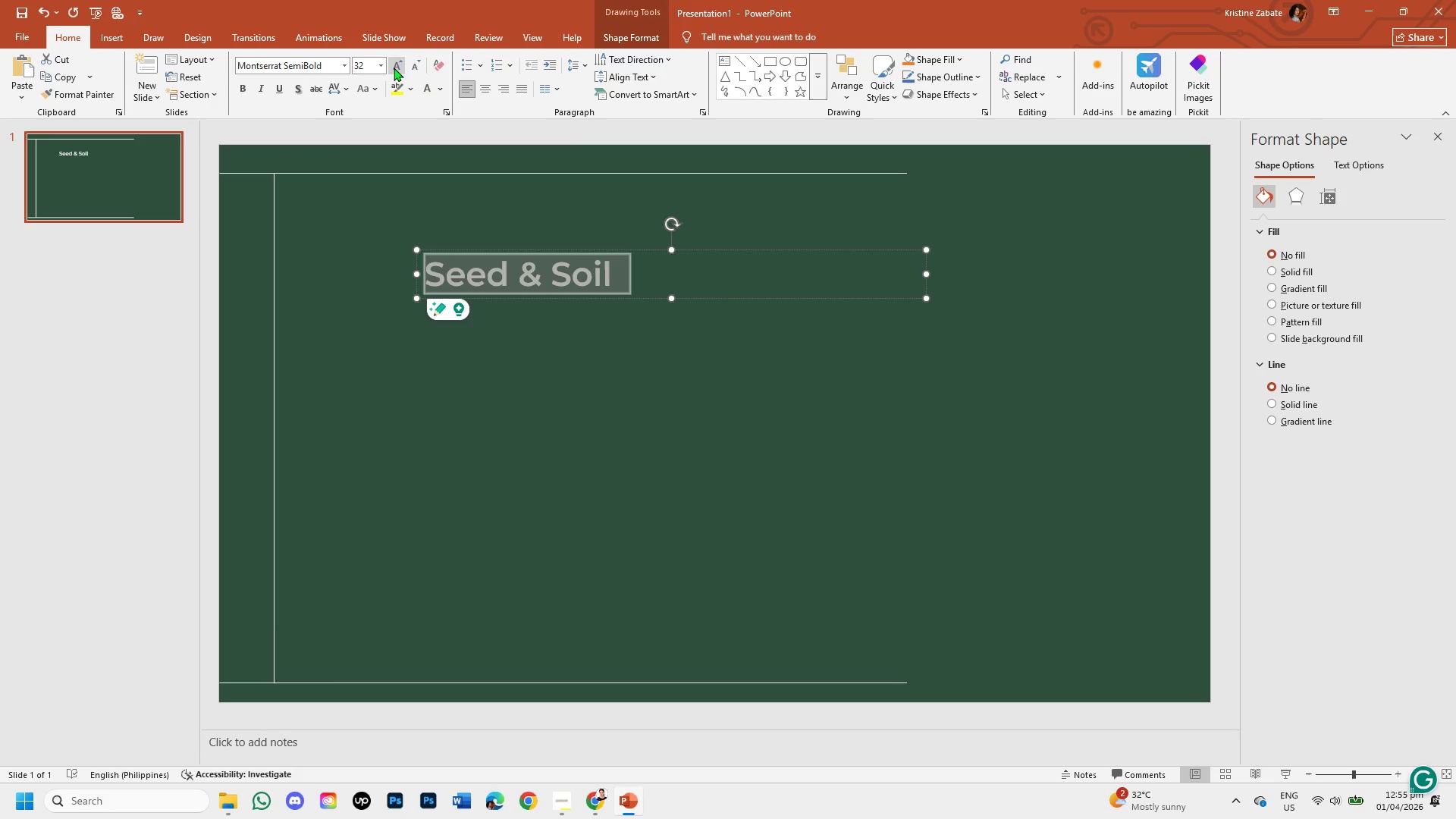 
left_click([394, 67])
 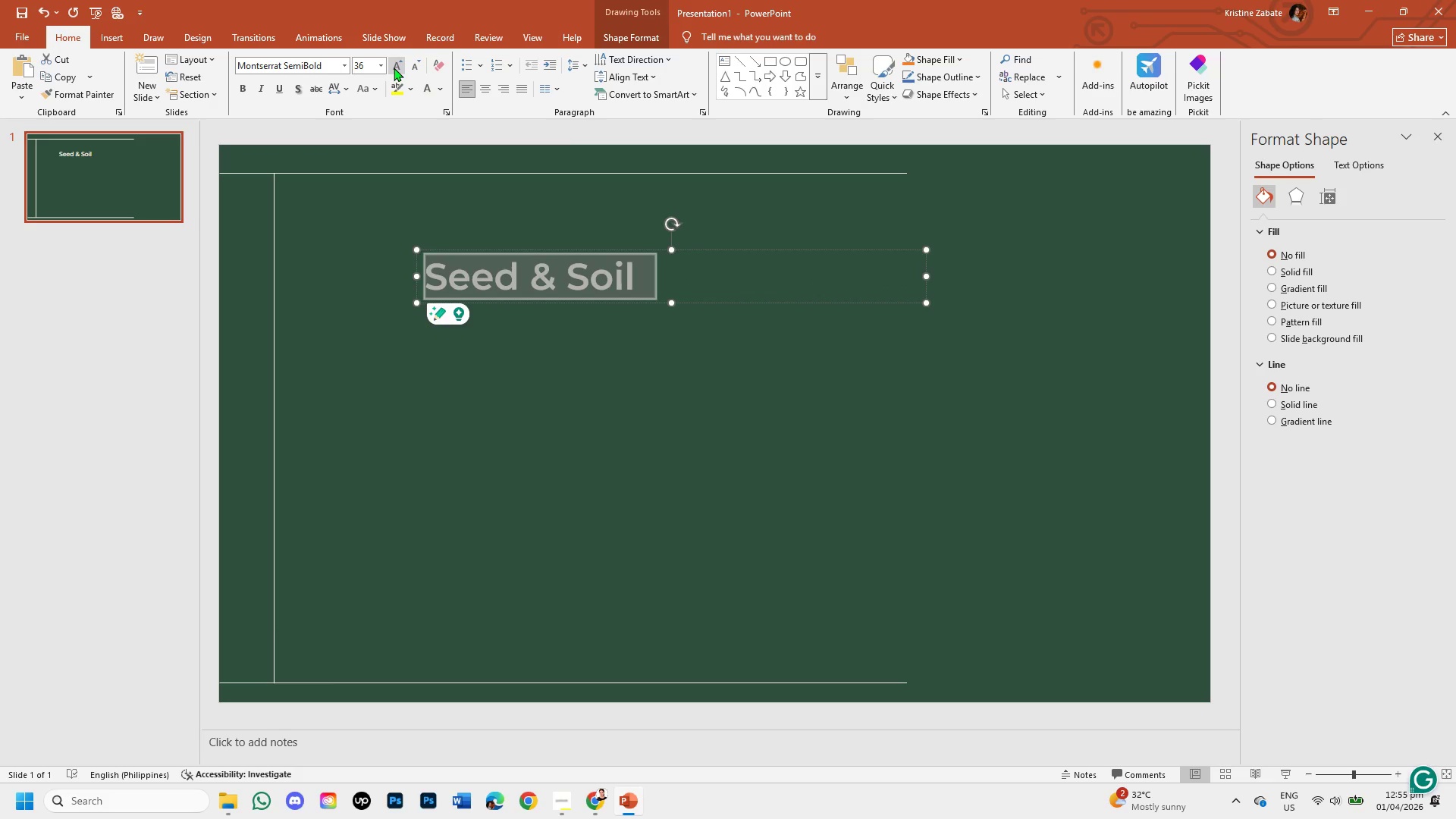 
left_click([394, 67])
 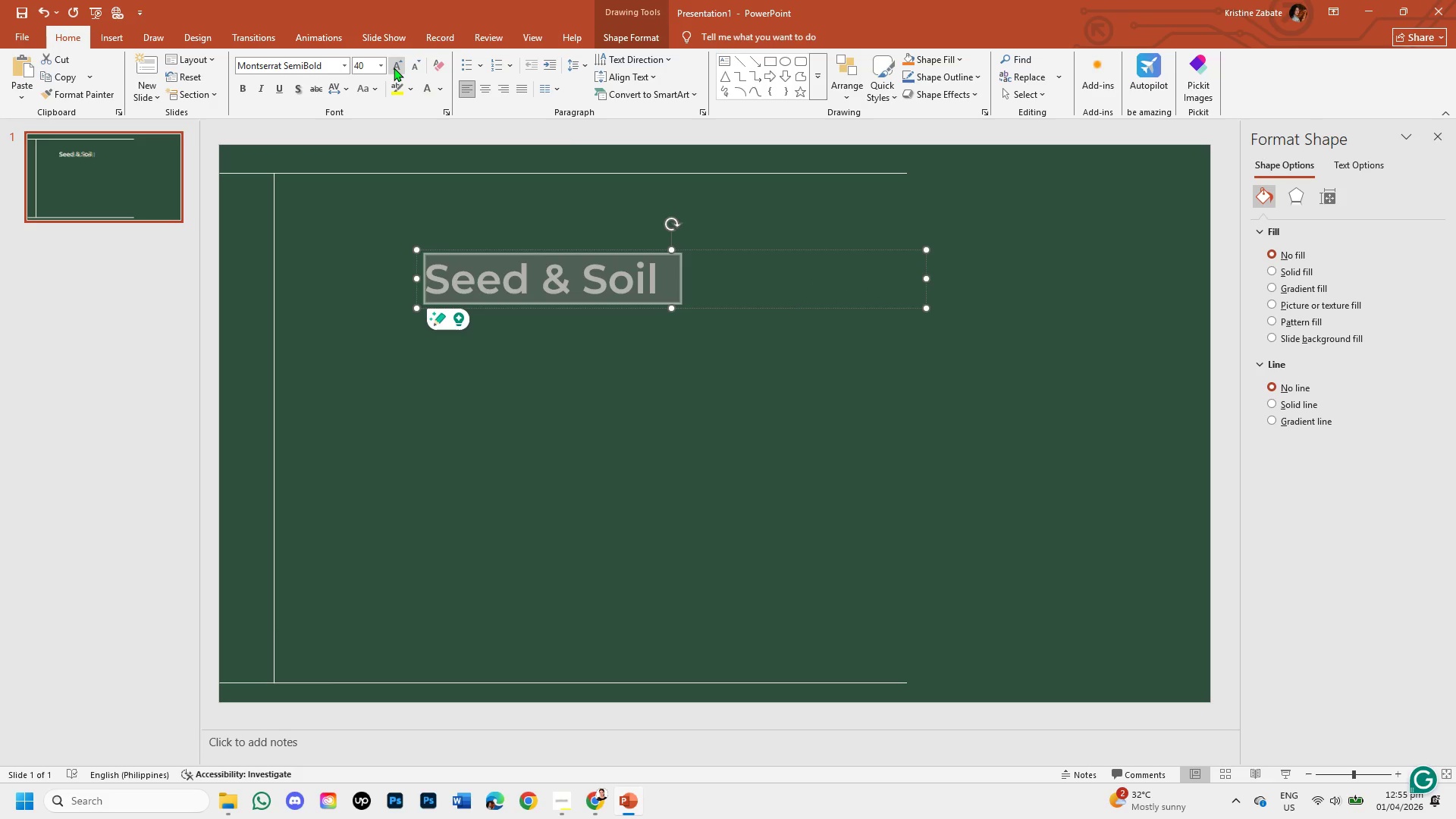 
left_click([394, 67])
 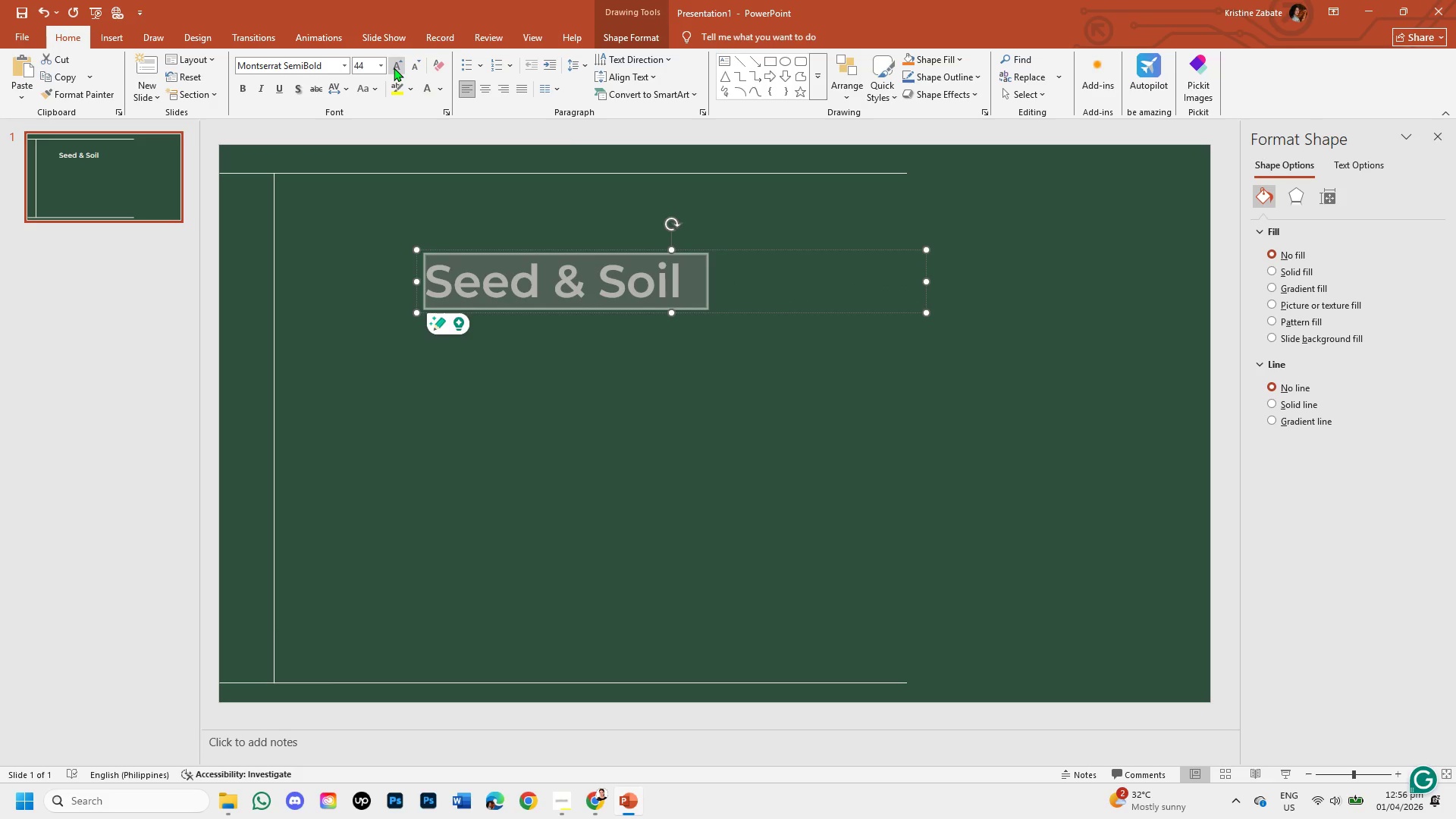 
key(Enter)
 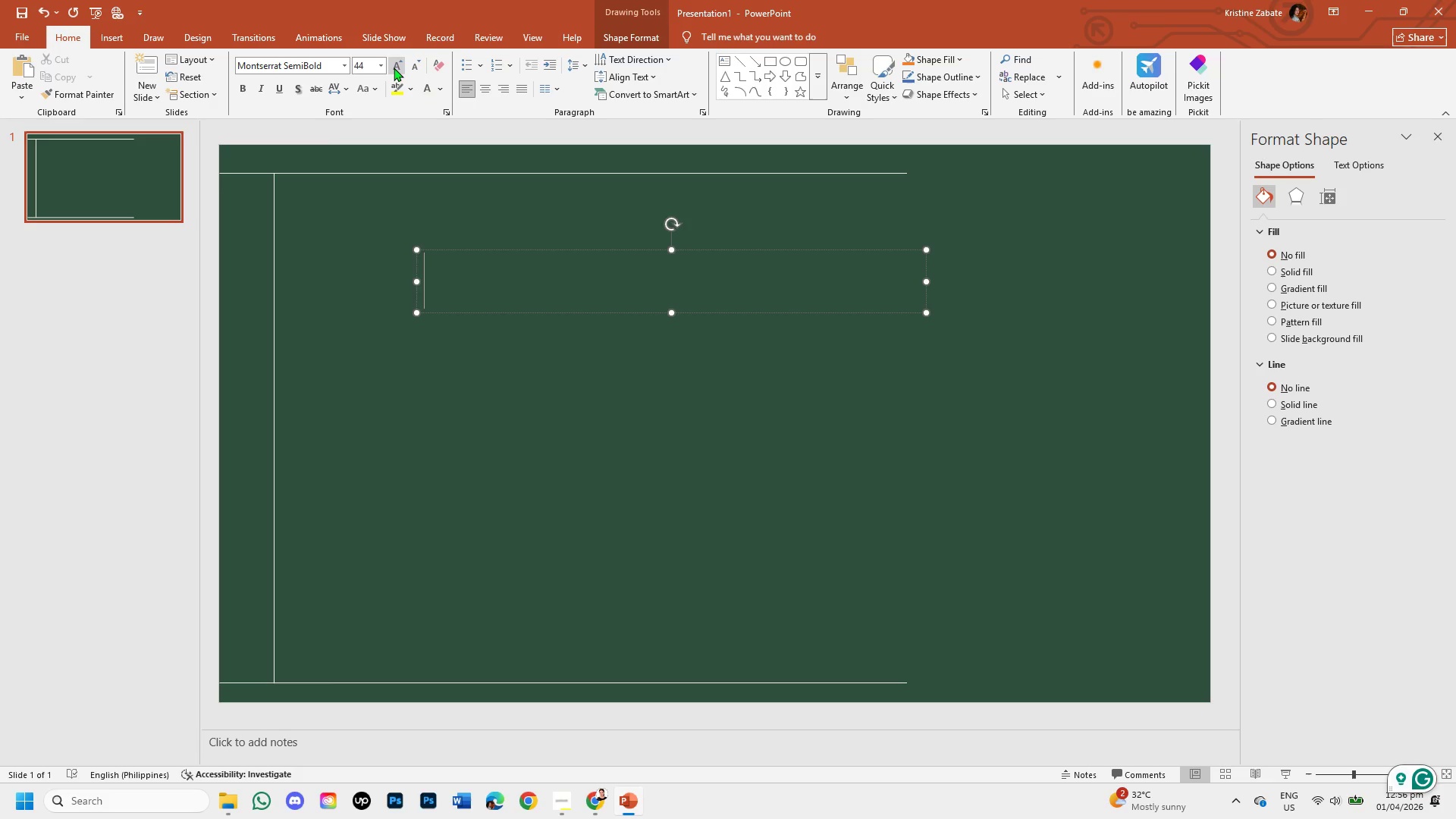 
key(Control+Z)
 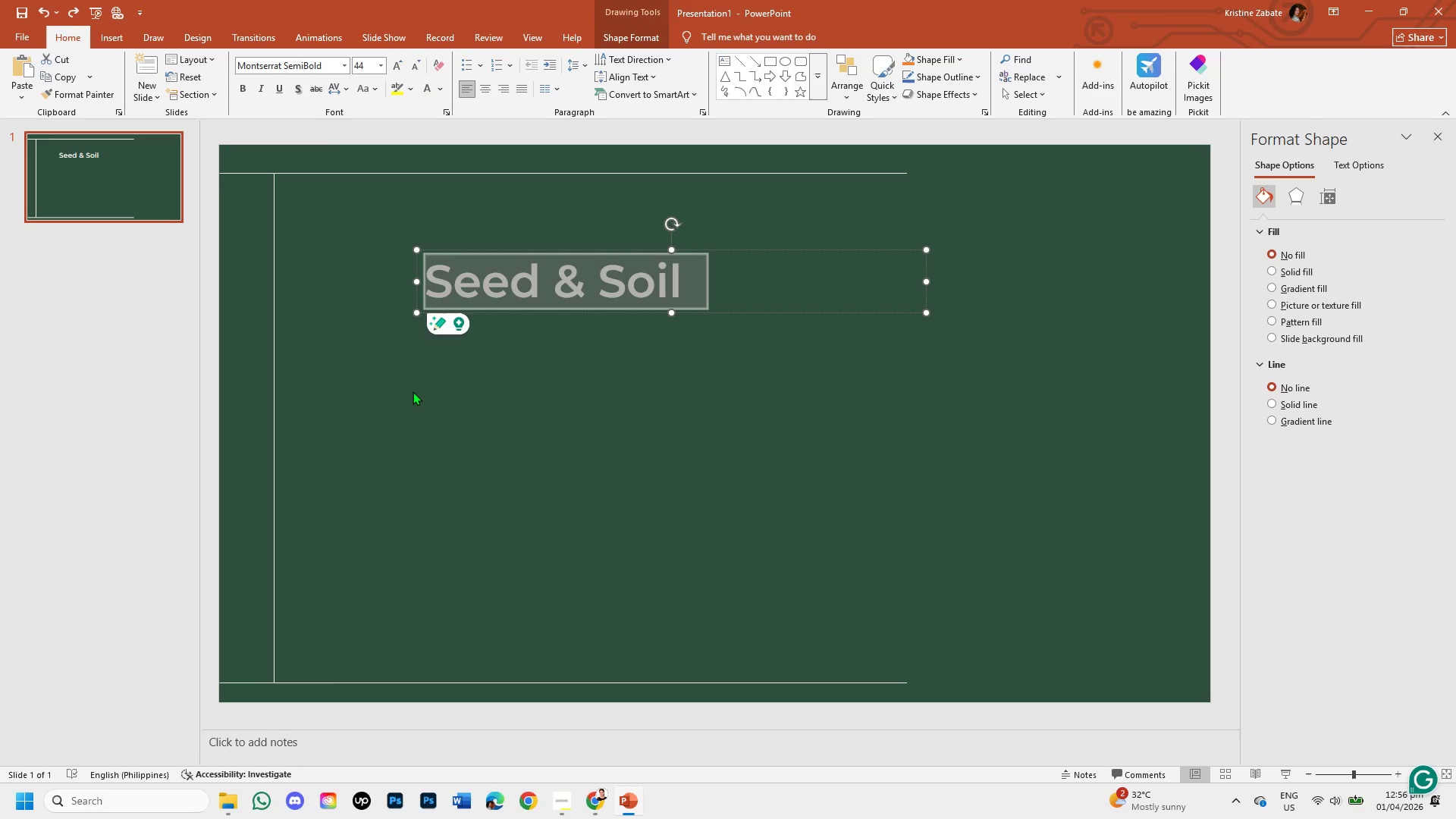 
left_click([413, 391])
 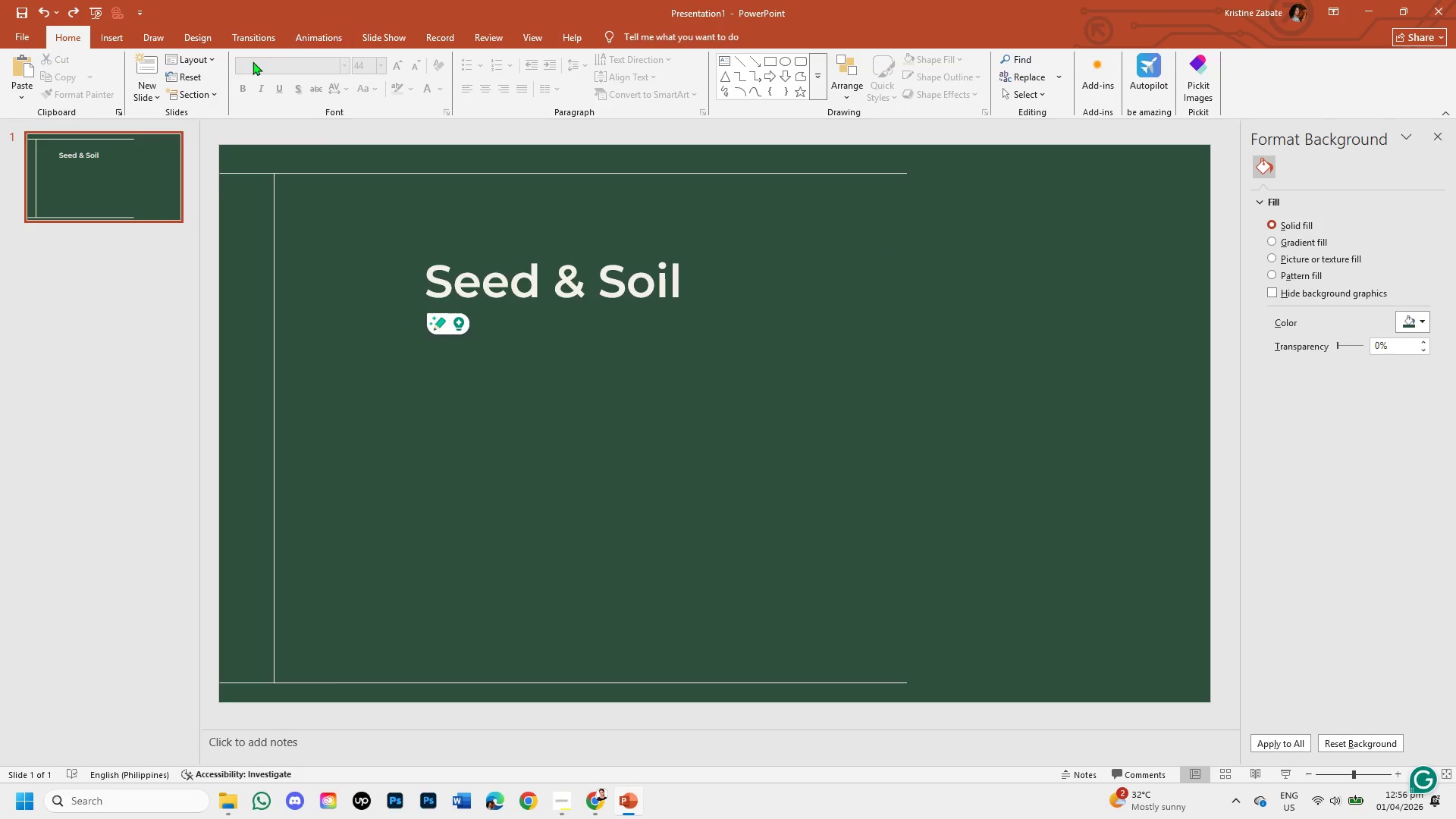 
left_click([116, 38])
 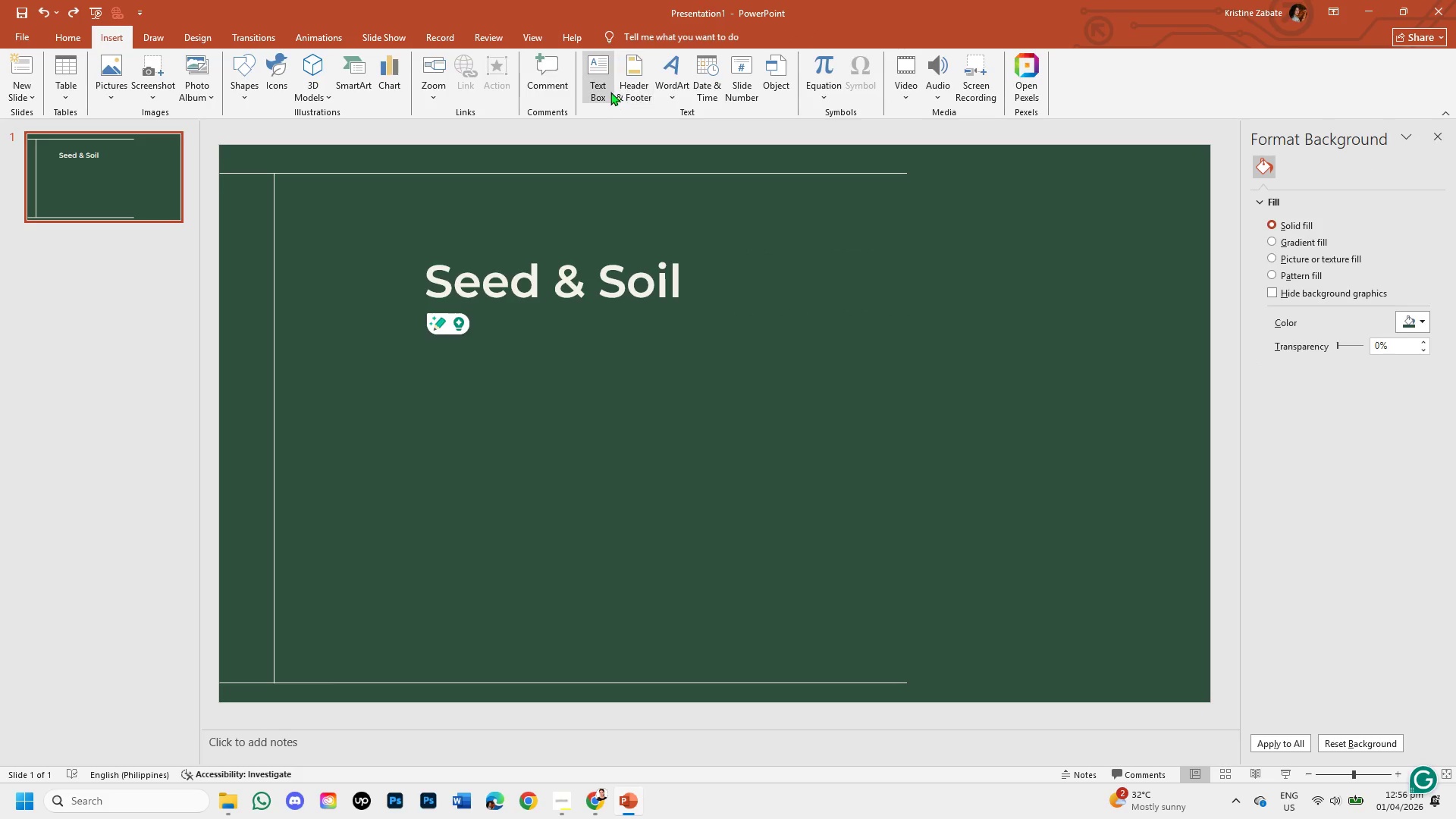 
left_click([609, 90])
 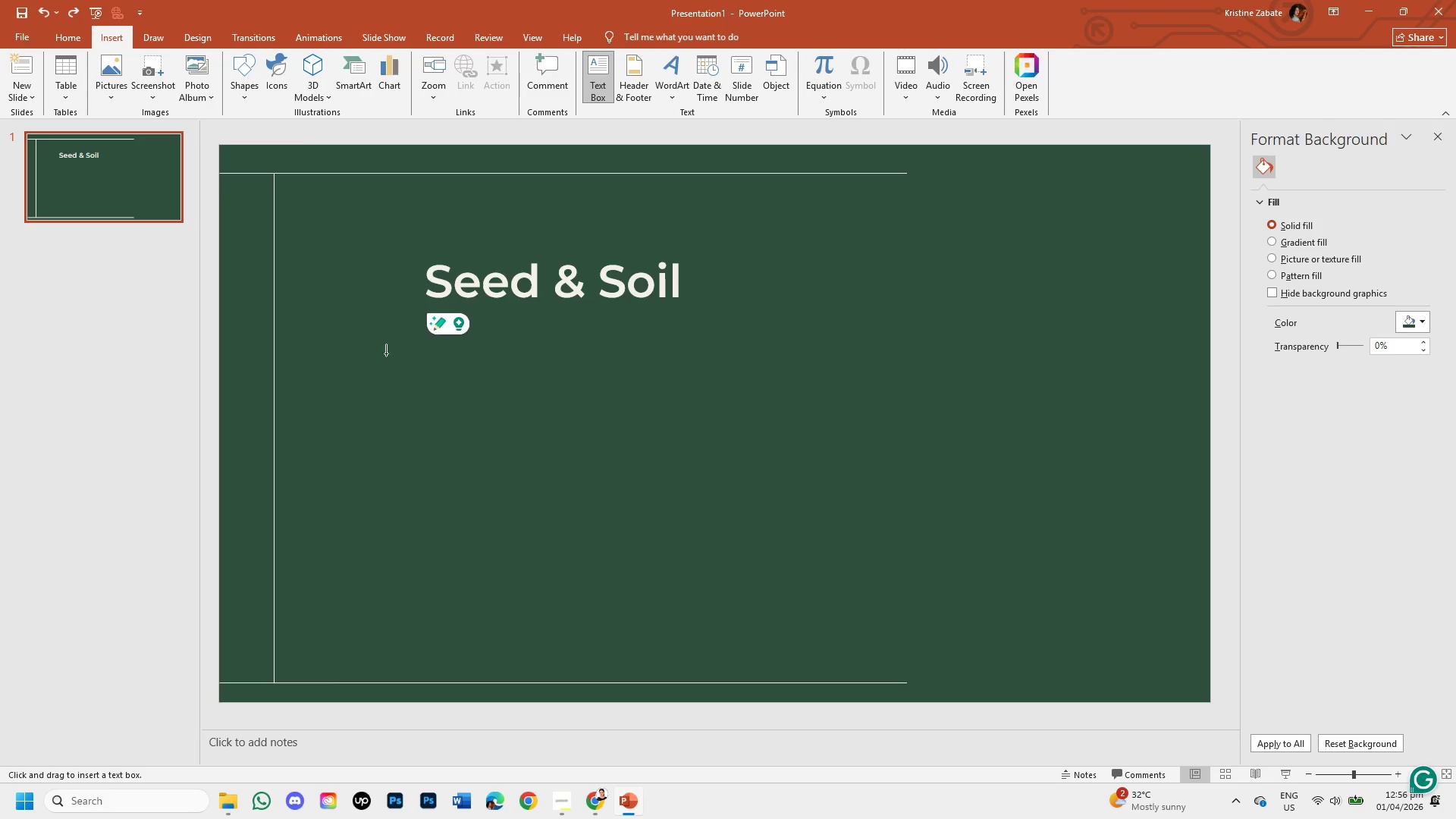 
left_click_drag(start_coordinate=[377, 332], to_coordinate=[716, 362])
 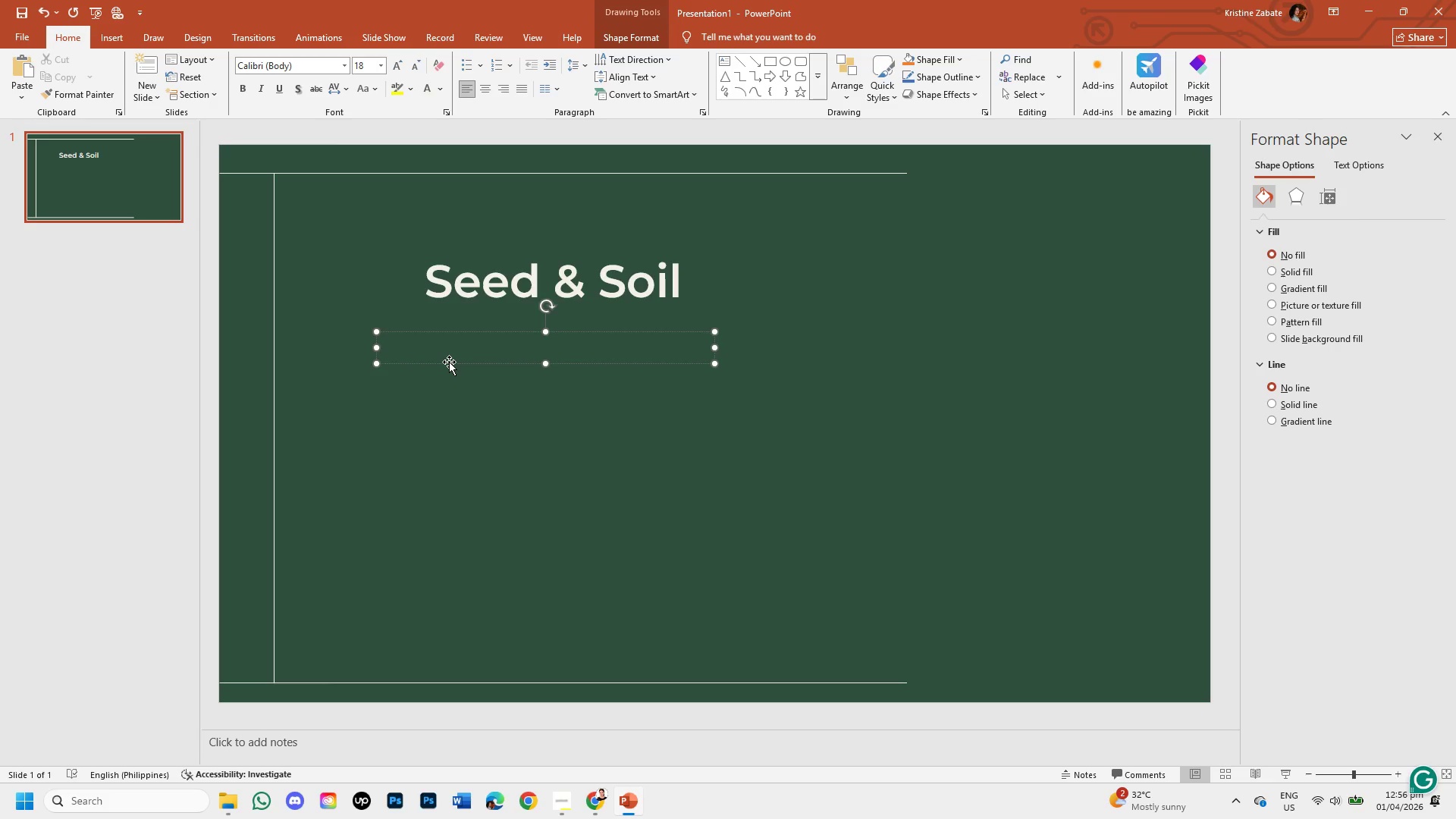 
key(CapsLock)
 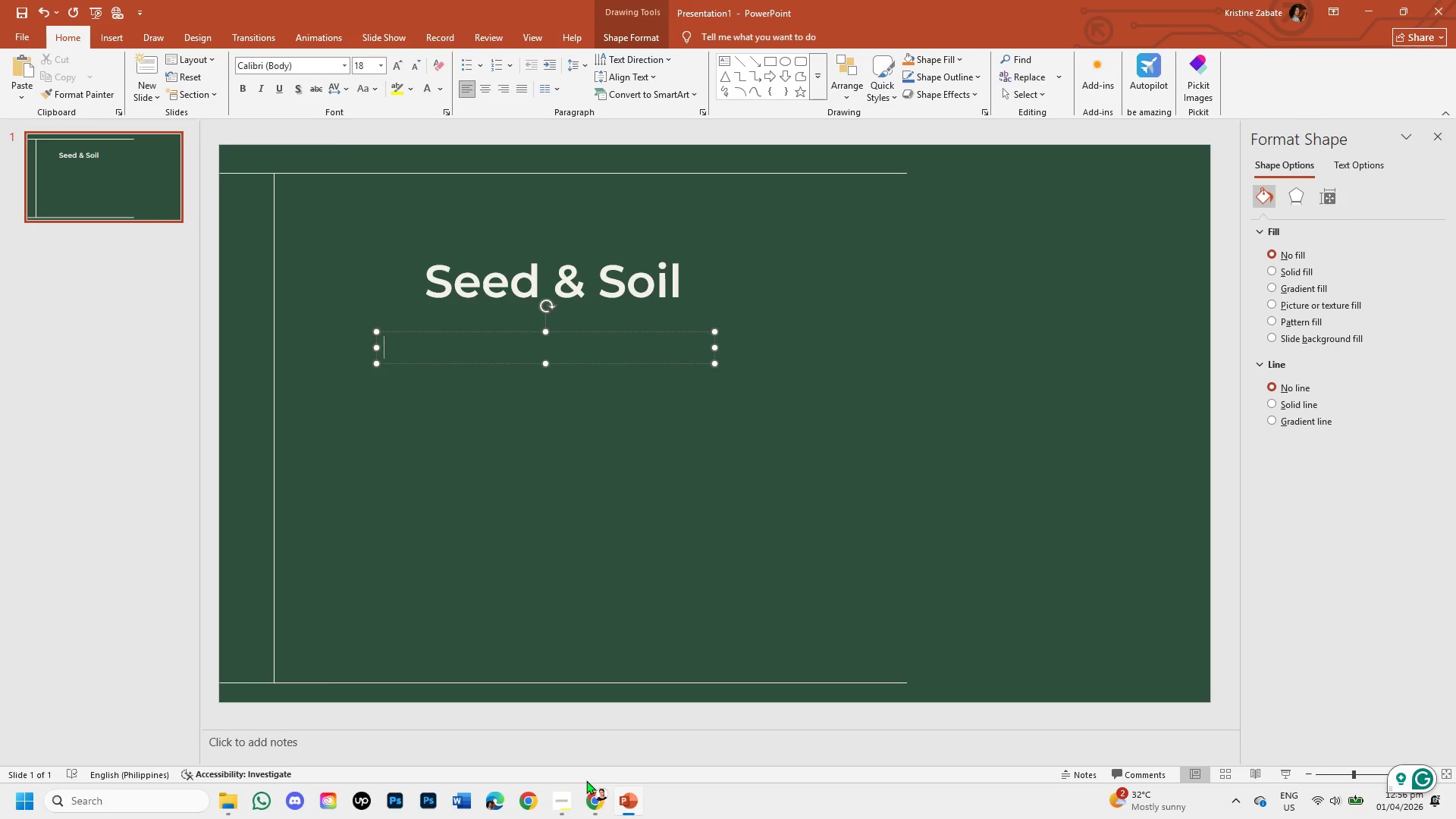 
left_click([566, 801])